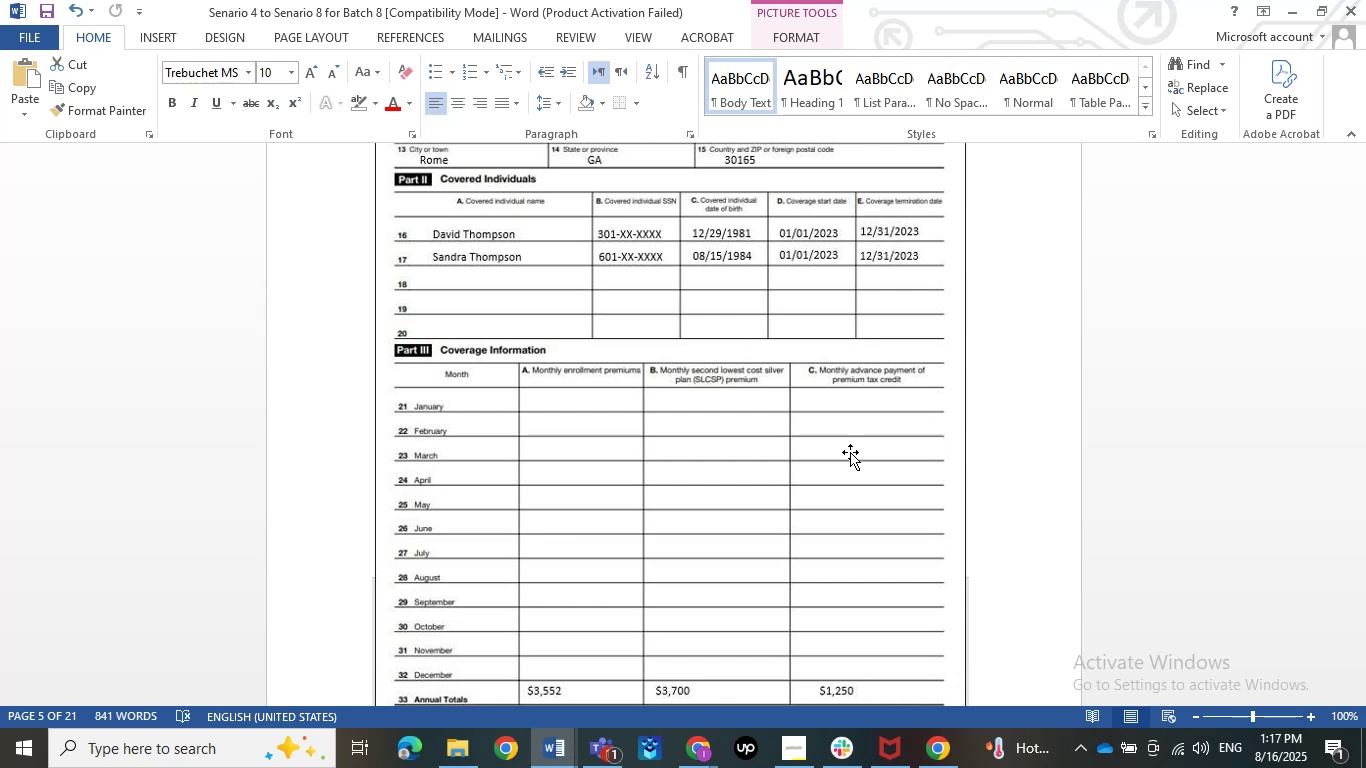 
scroll: coordinate [848, 368], scroll_direction: down, amount: 10.0
 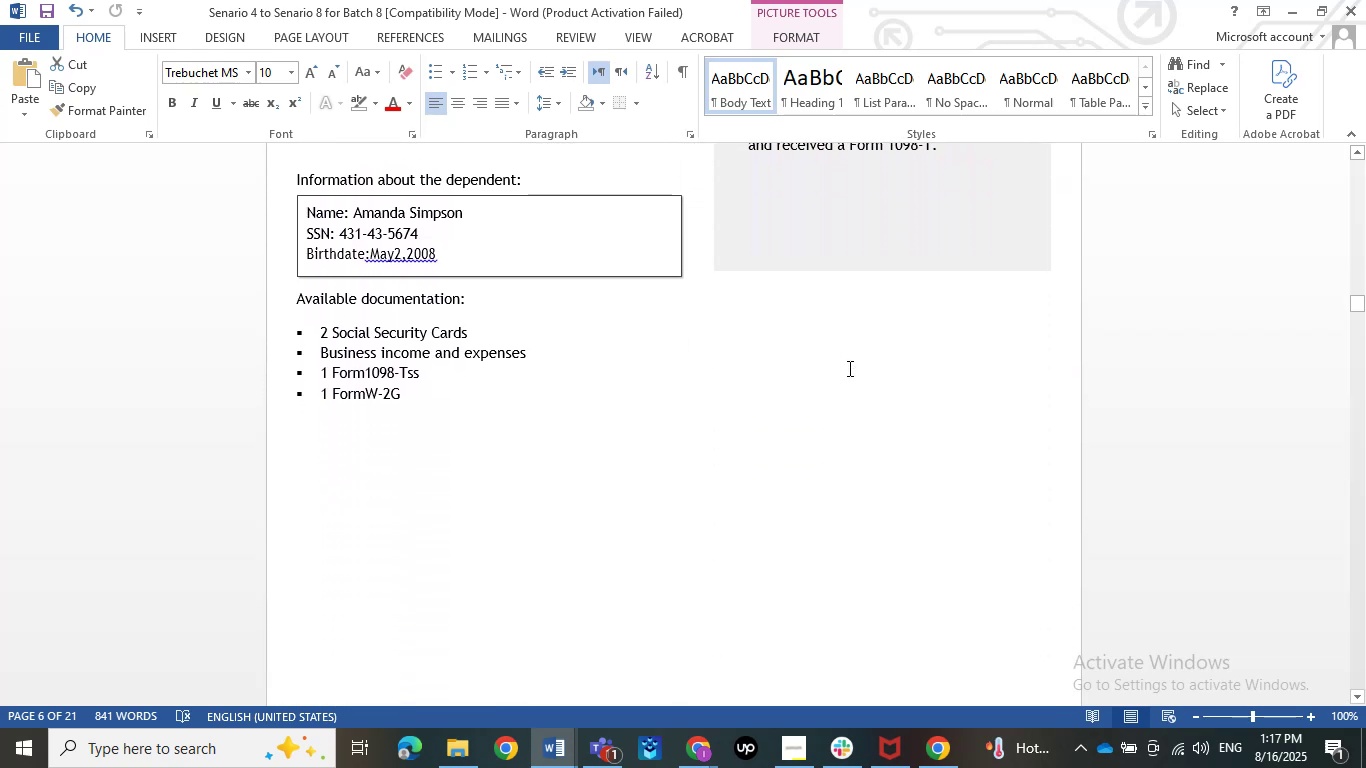 
scroll: coordinate [913, 423], scroll_direction: up, amount: 53.0
 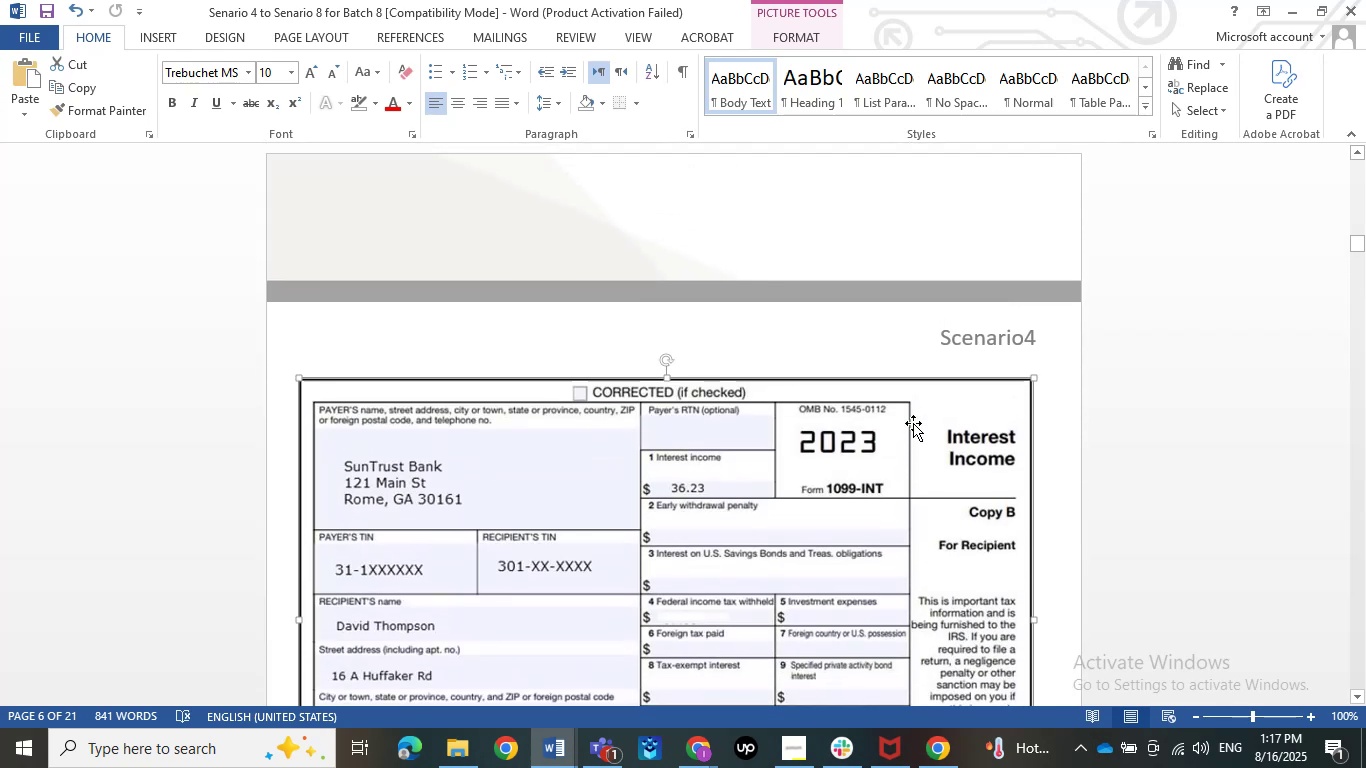 
scroll: coordinate [913, 423], scroll_direction: down, amount: 2.0
 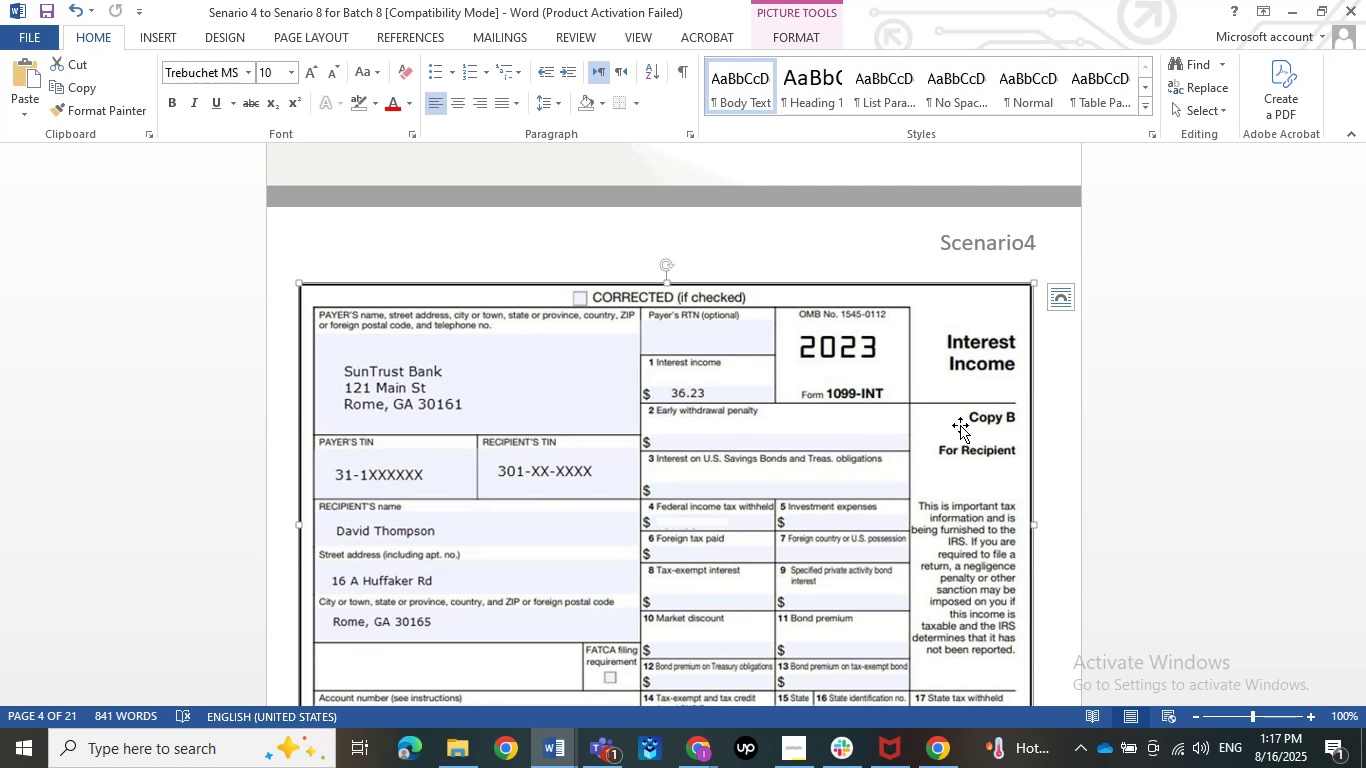 
wait(16.82)
 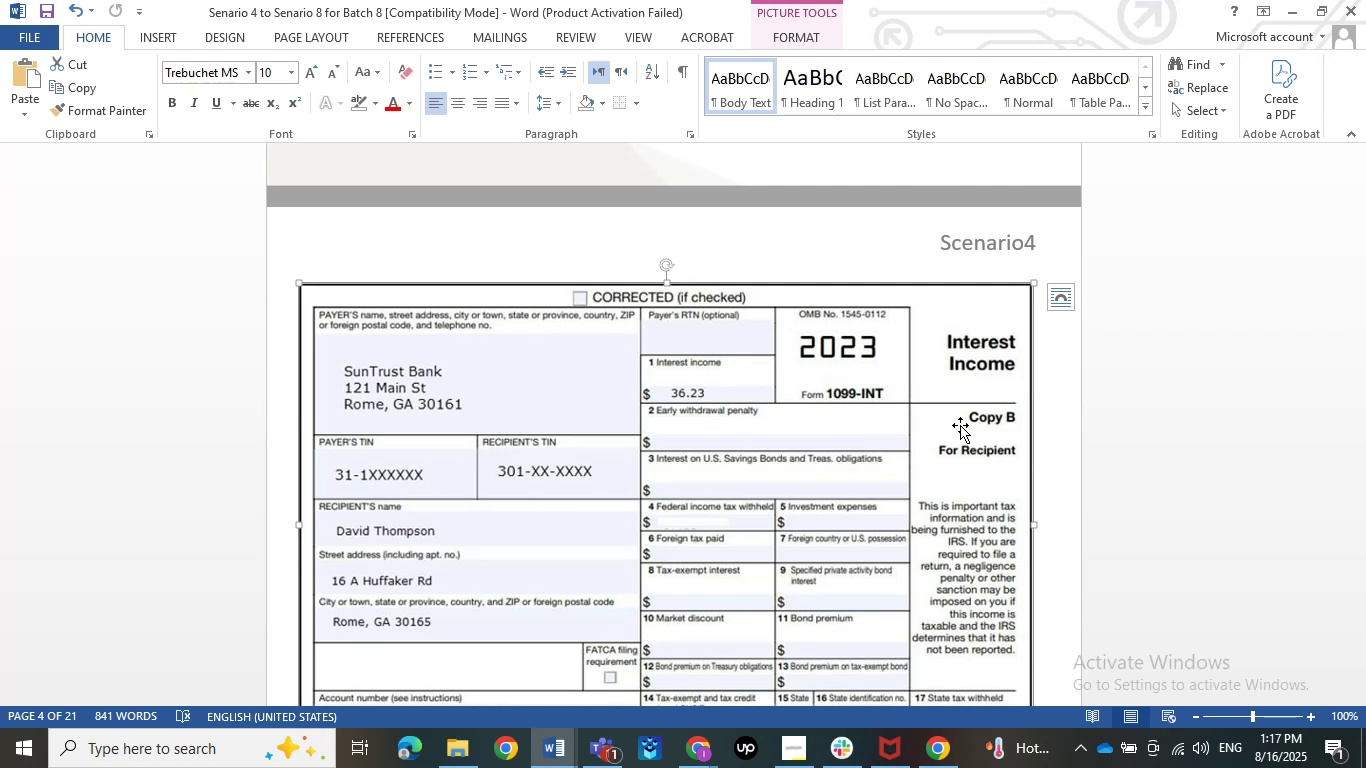 
scroll: coordinate [690, 368], scroll_direction: down, amount: 28.0
 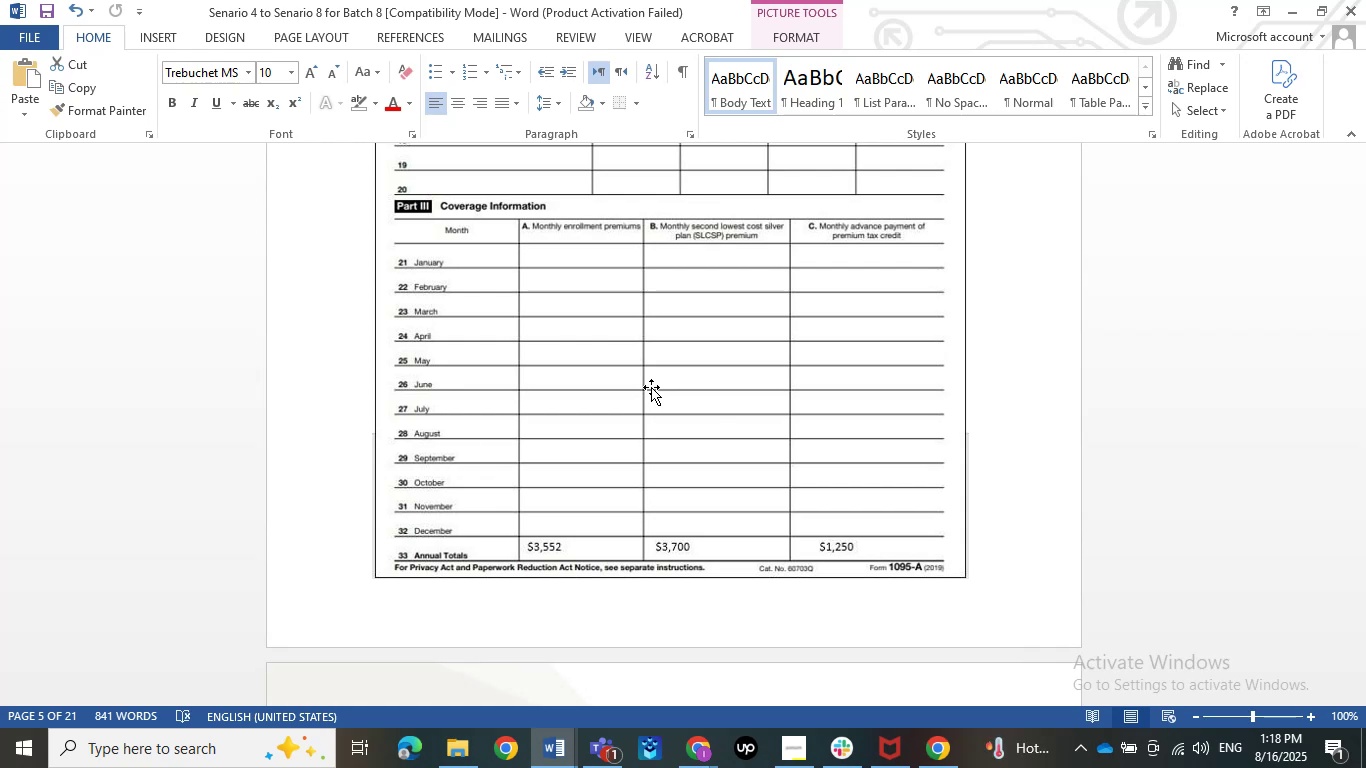 
wait(39.94)
 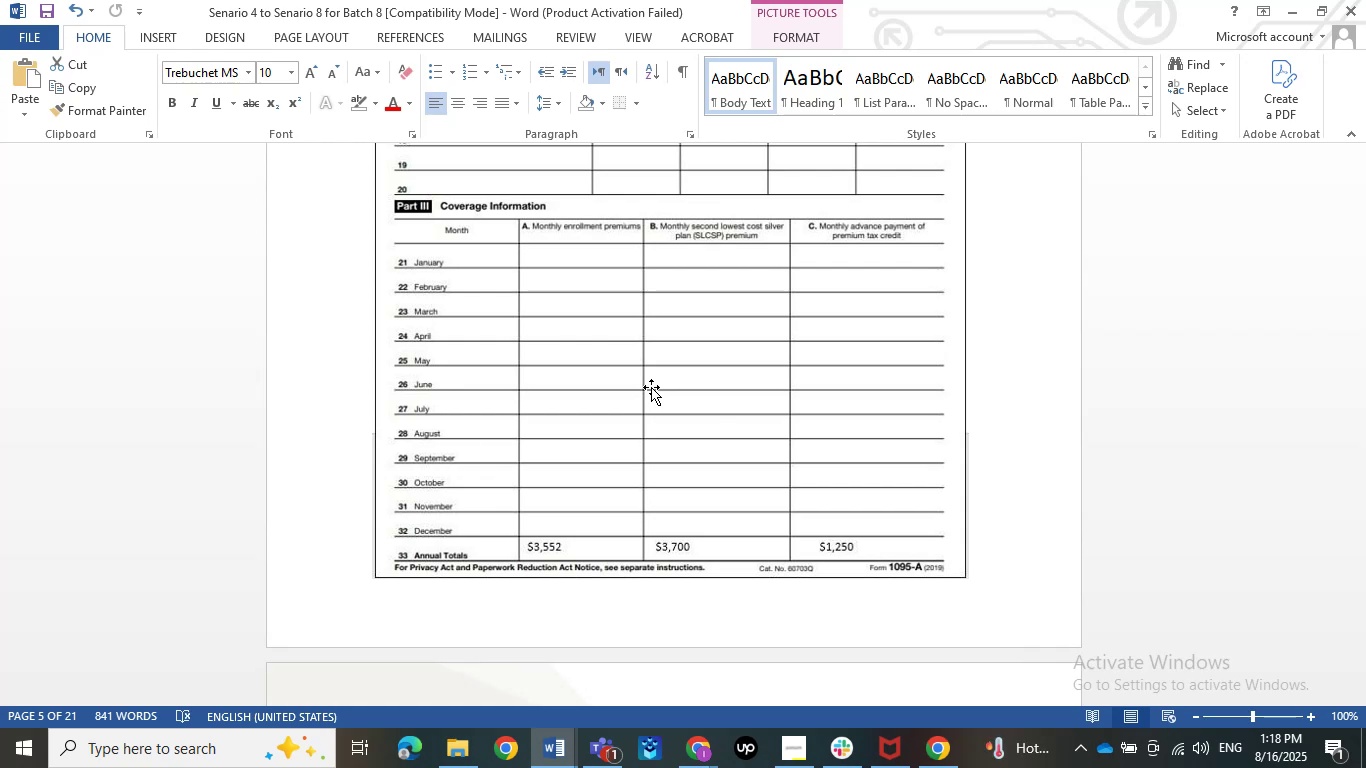 
scroll: coordinate [622, 238], scroll_direction: down, amount: 62.0
 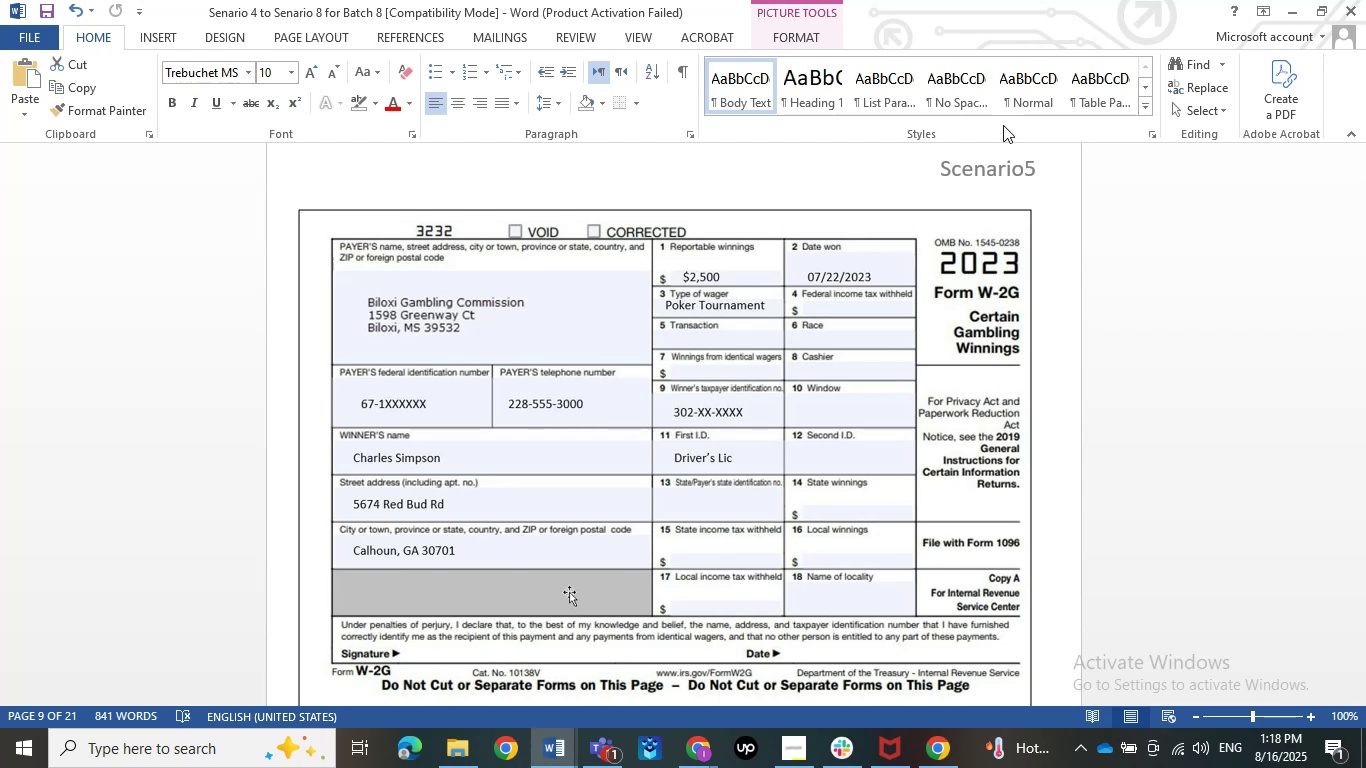 
wait(14.12)
 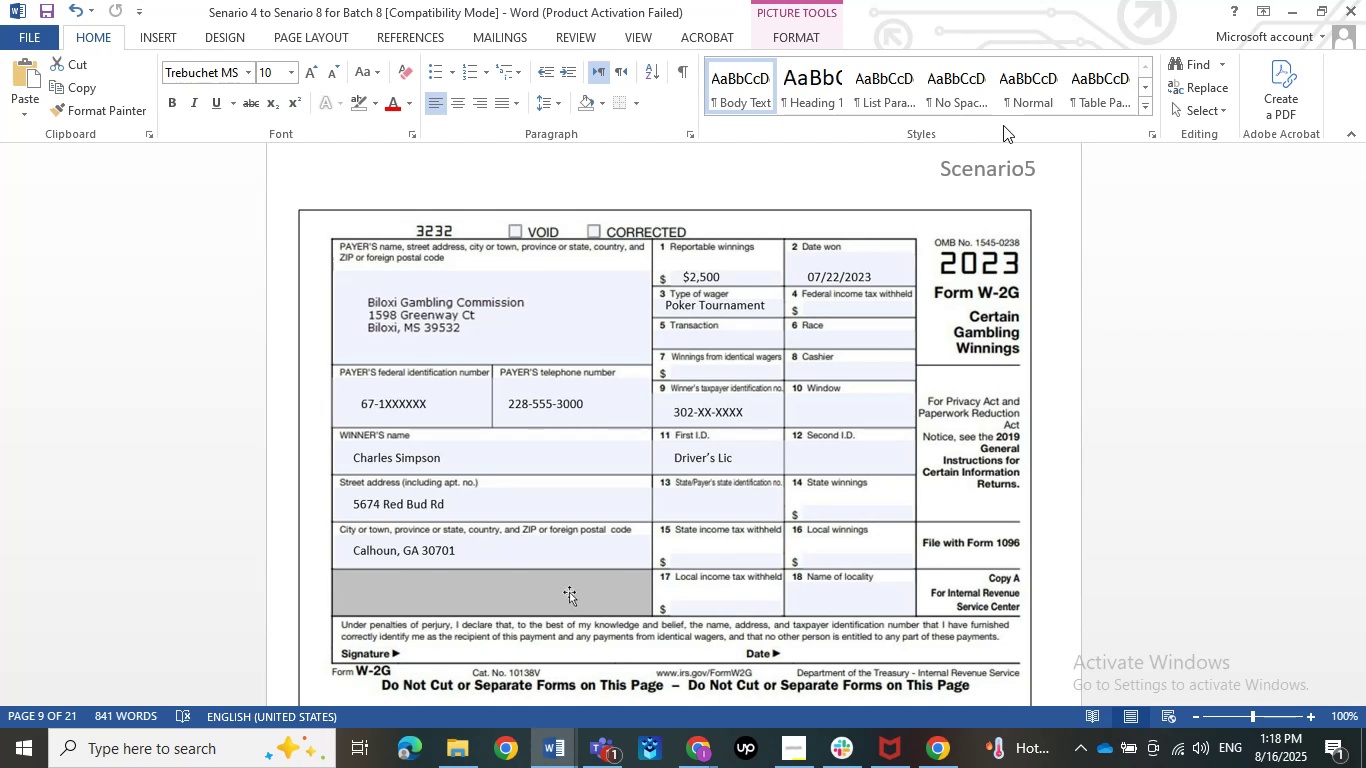 
scroll: coordinate [975, 421], scroll_direction: up, amount: 51.0
 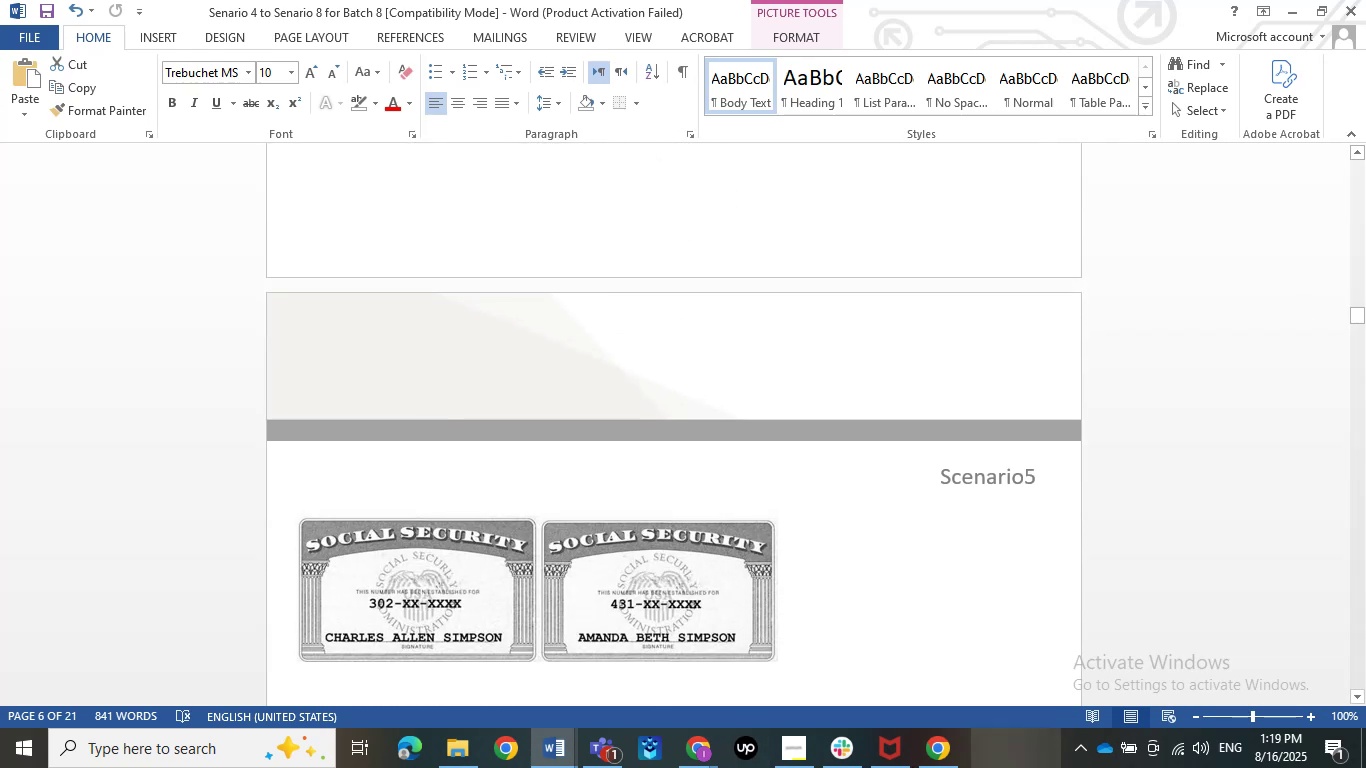 
left_click([936, 748])
 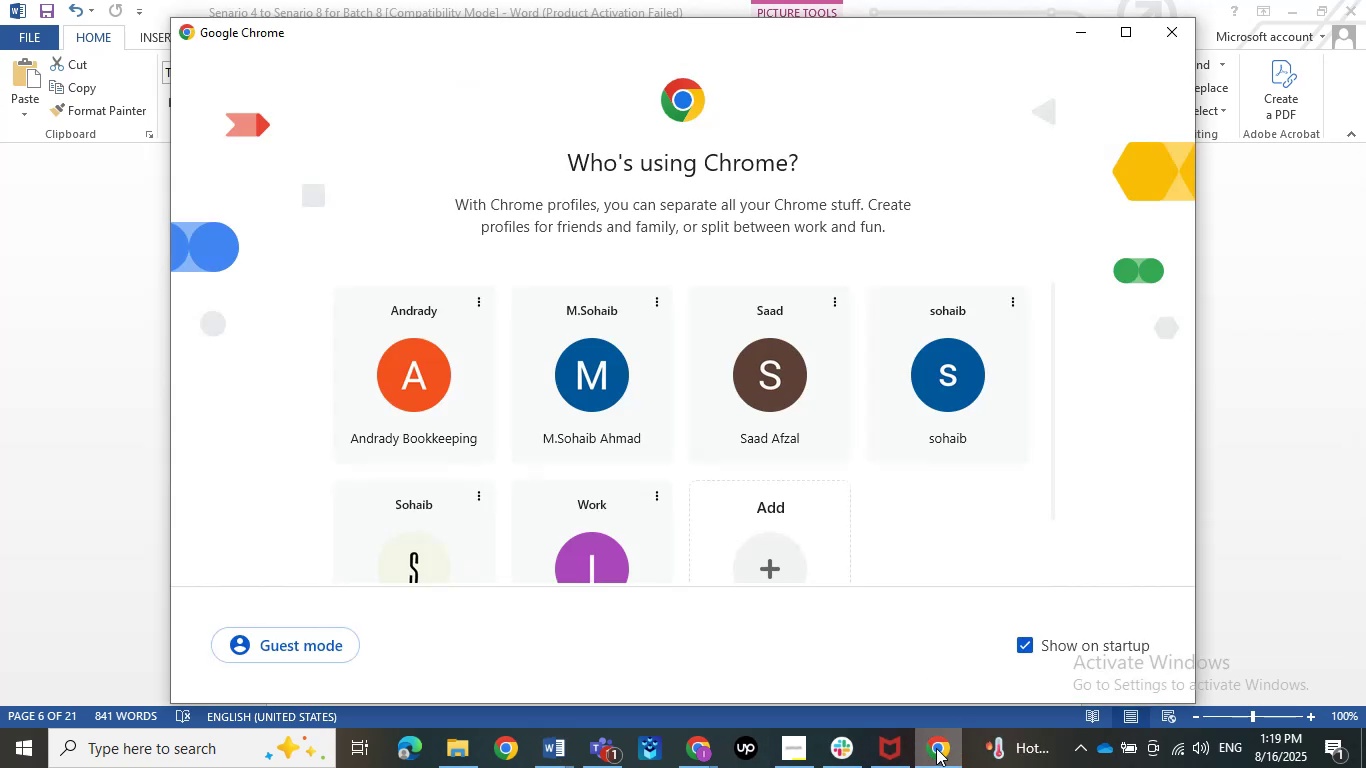 
left_click([936, 748])
 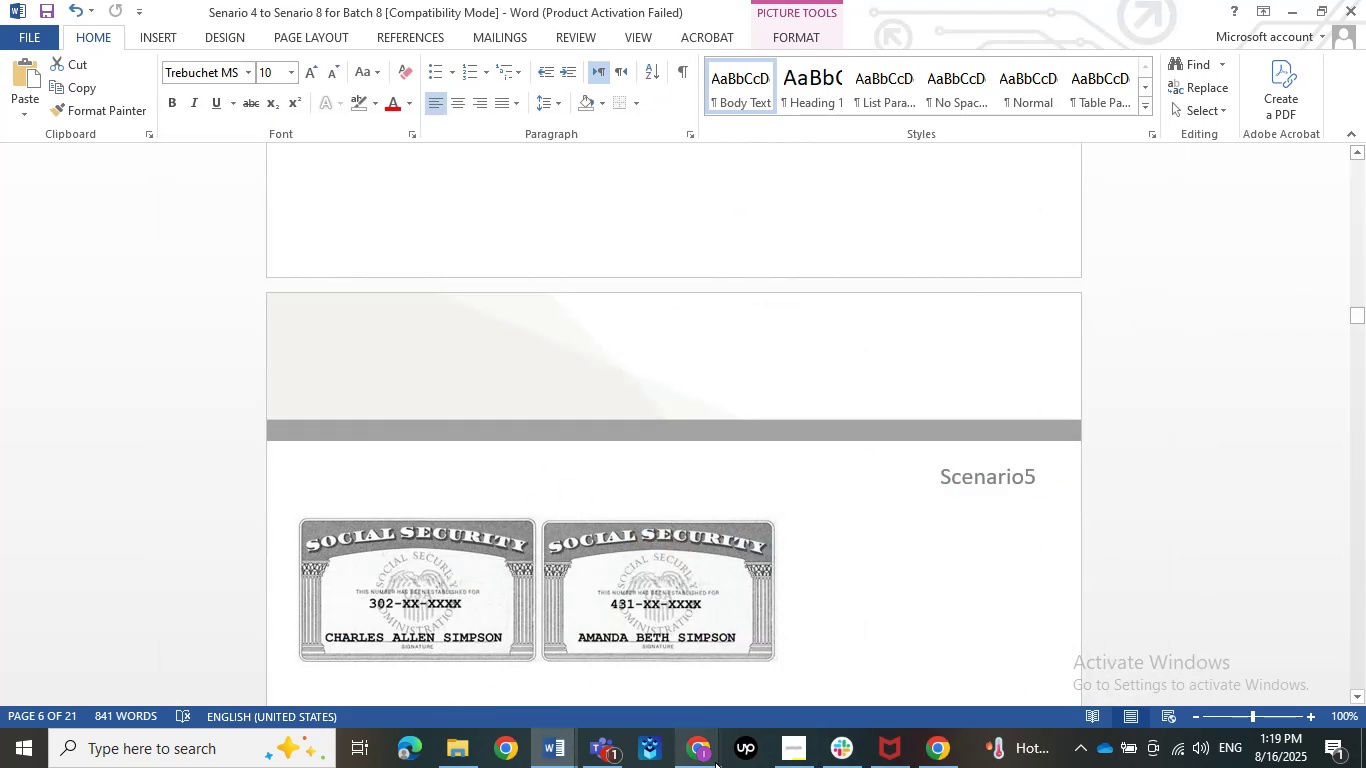 
left_click([715, 762])
 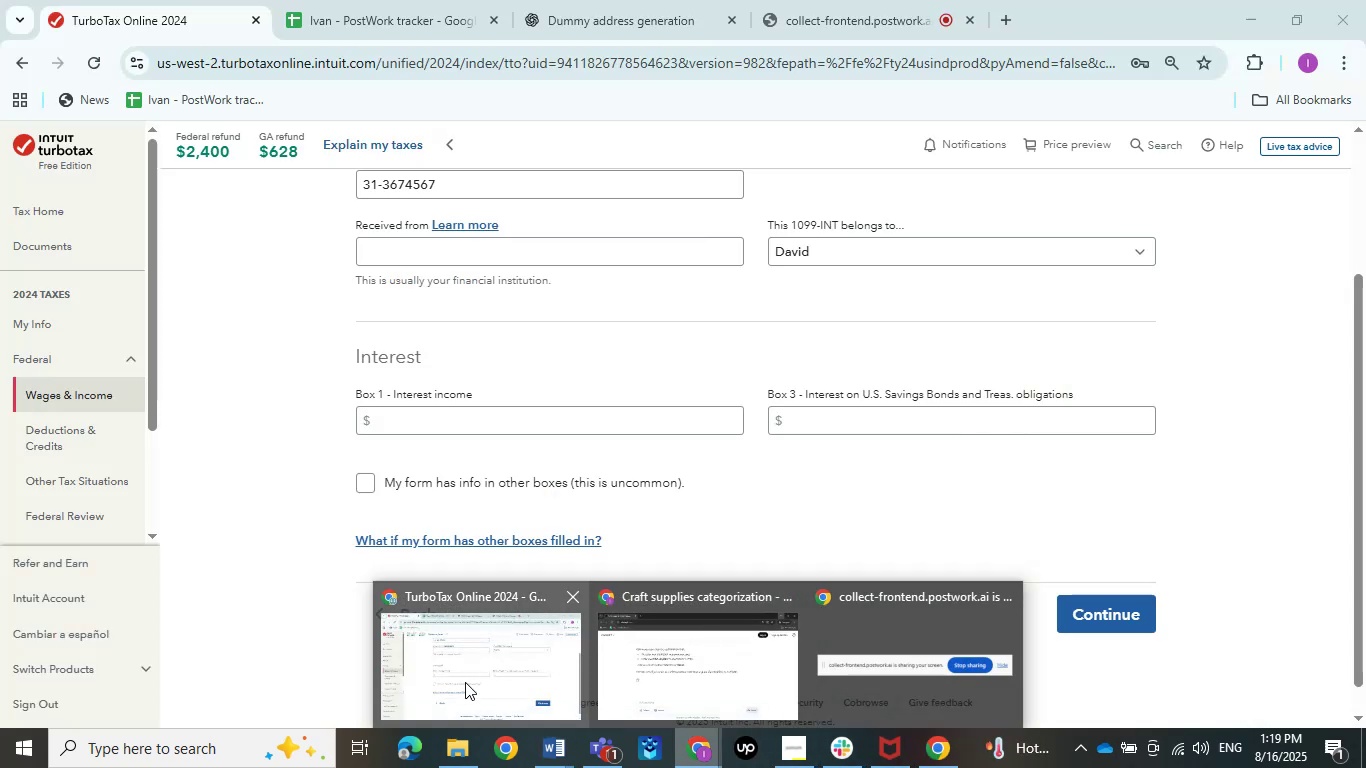 
left_click([535, 682])
 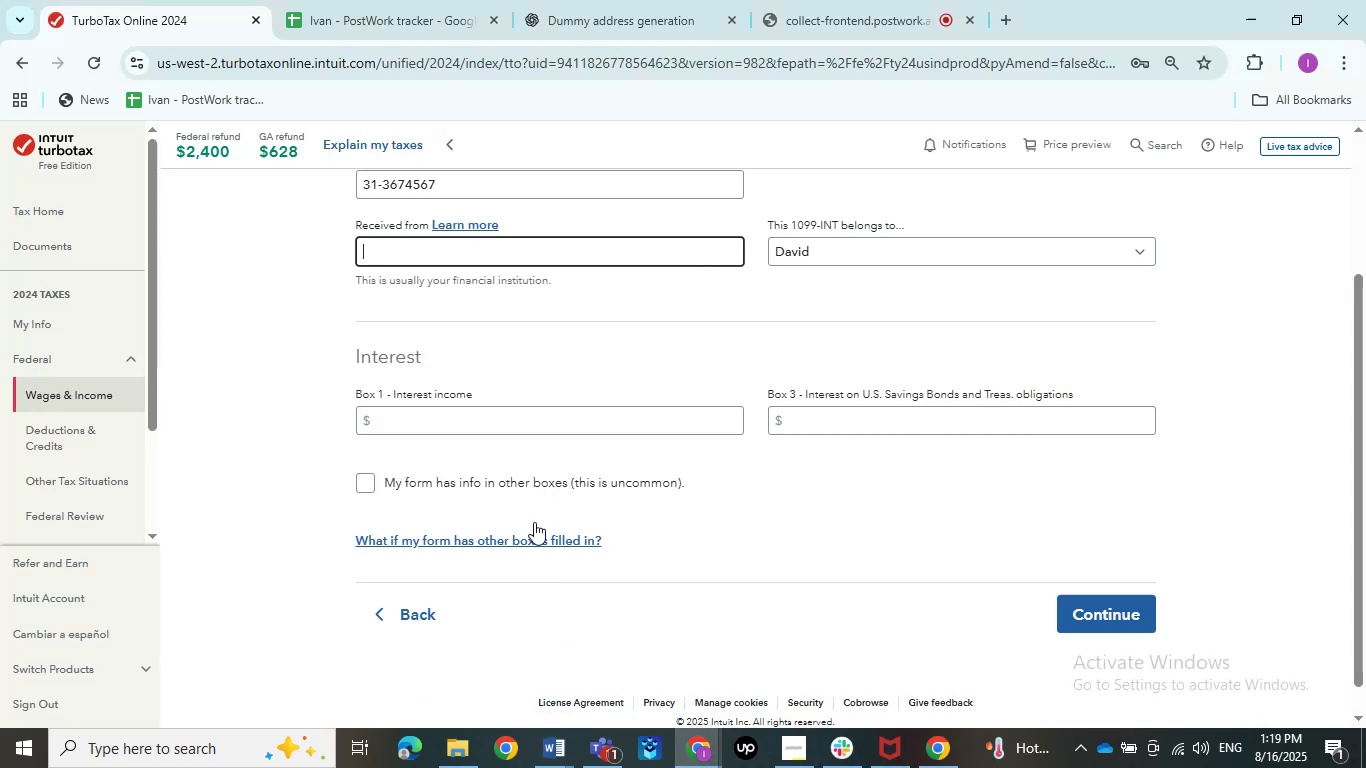 
scroll: coordinate [568, 217], scroll_direction: down, amount: 2.0
 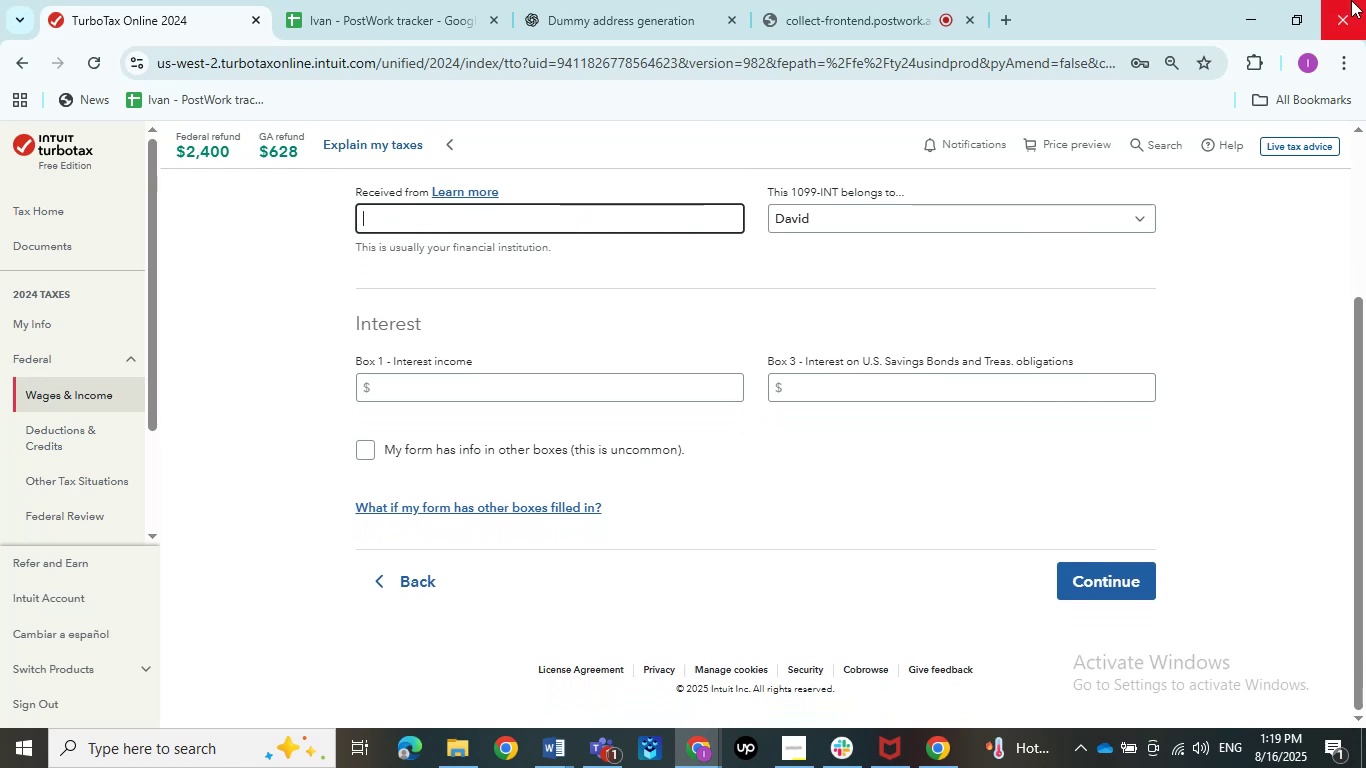 
wait(12.4)
 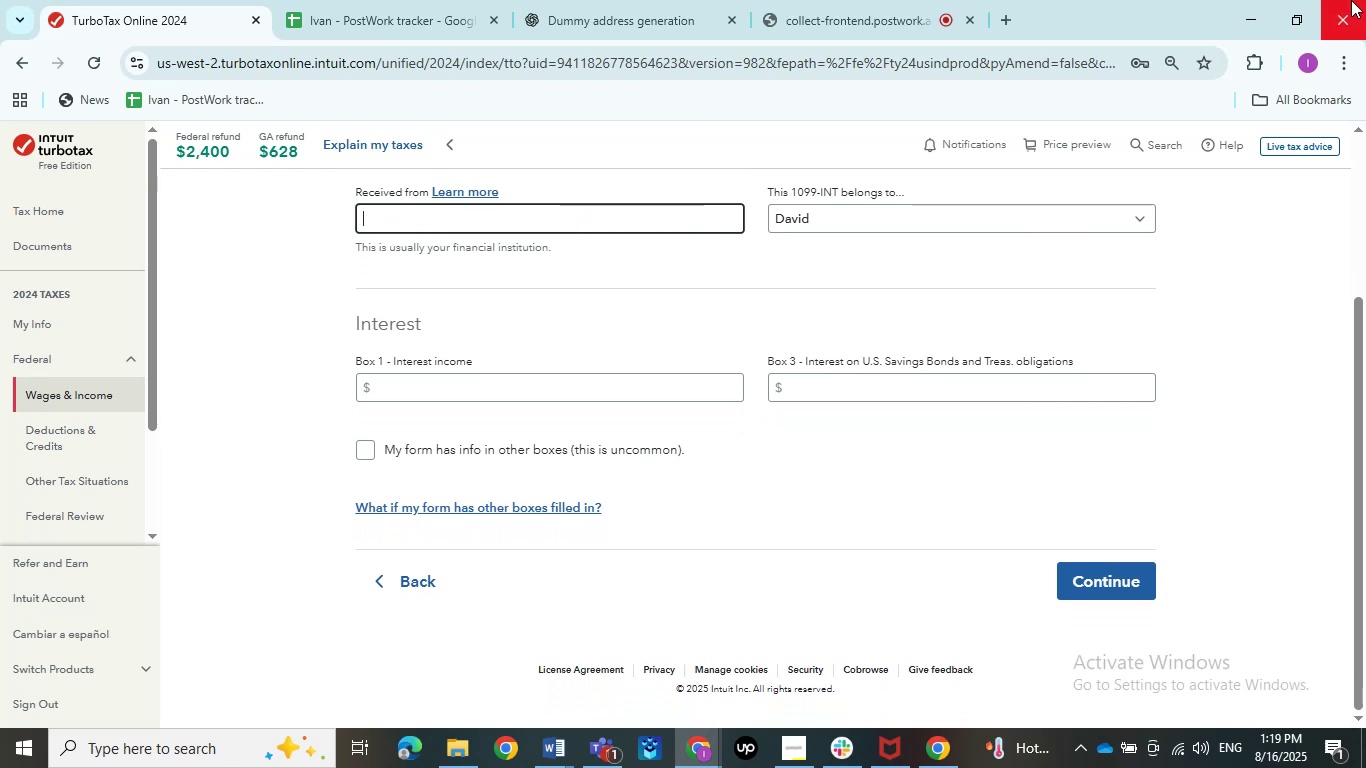 
scroll: coordinate [919, 0], scroll_direction: down, amount: 8.0
 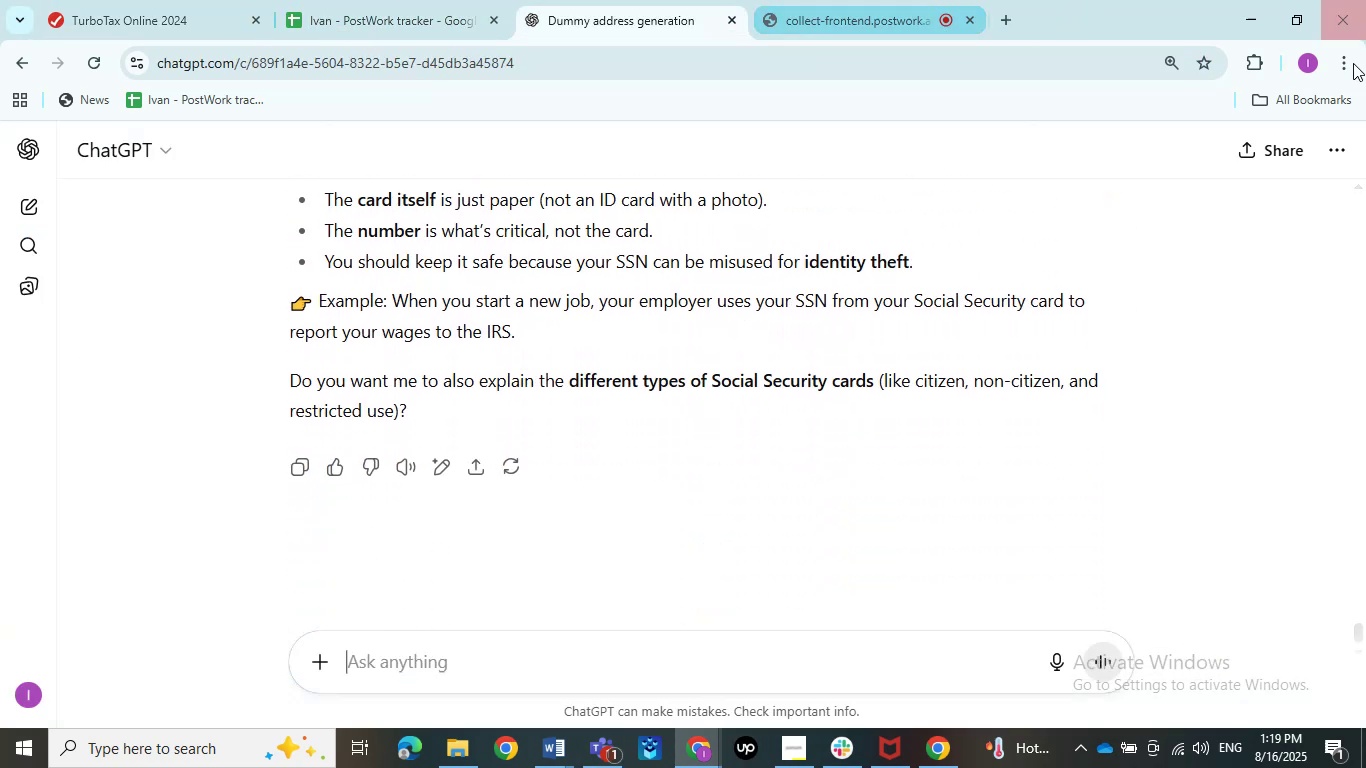 
scroll: coordinate [1014, 376], scroll_direction: up, amount: 4.0
 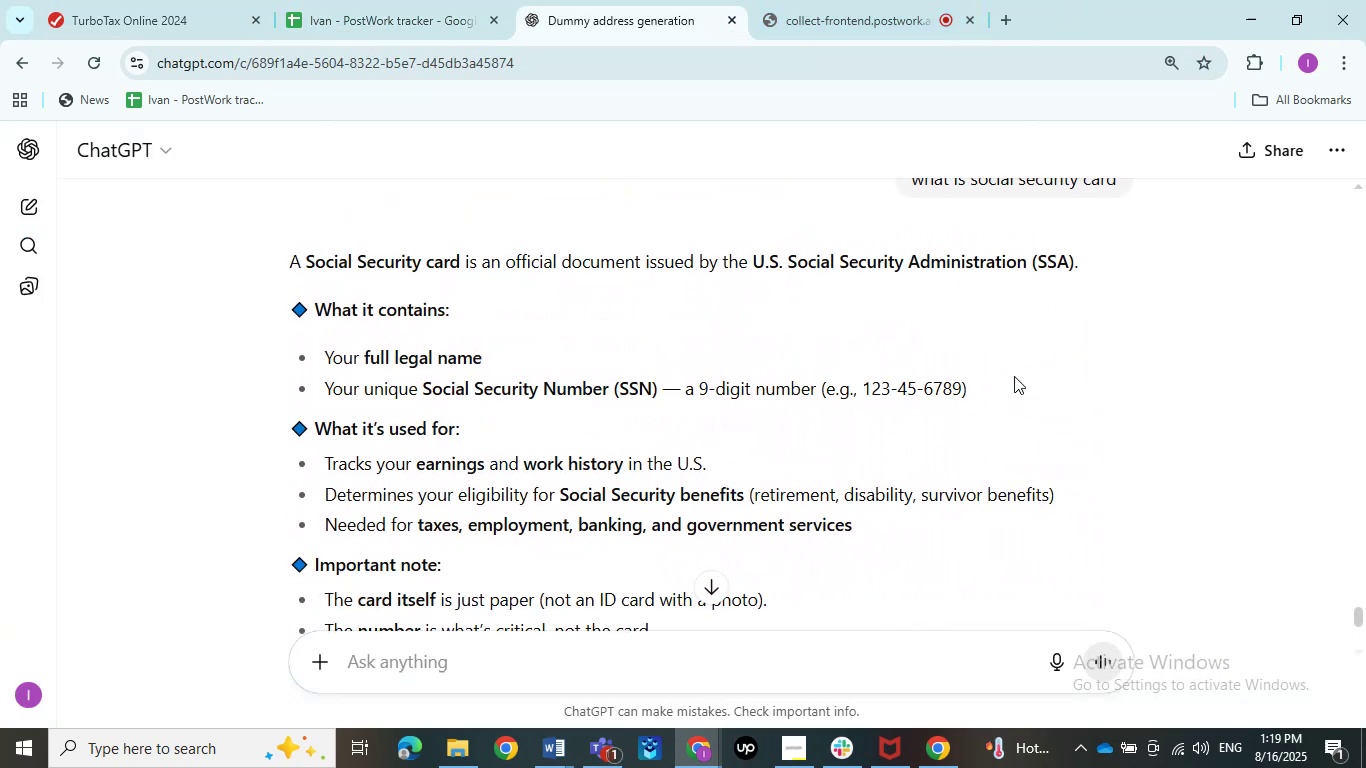 
mouse_move([1364, -11])
 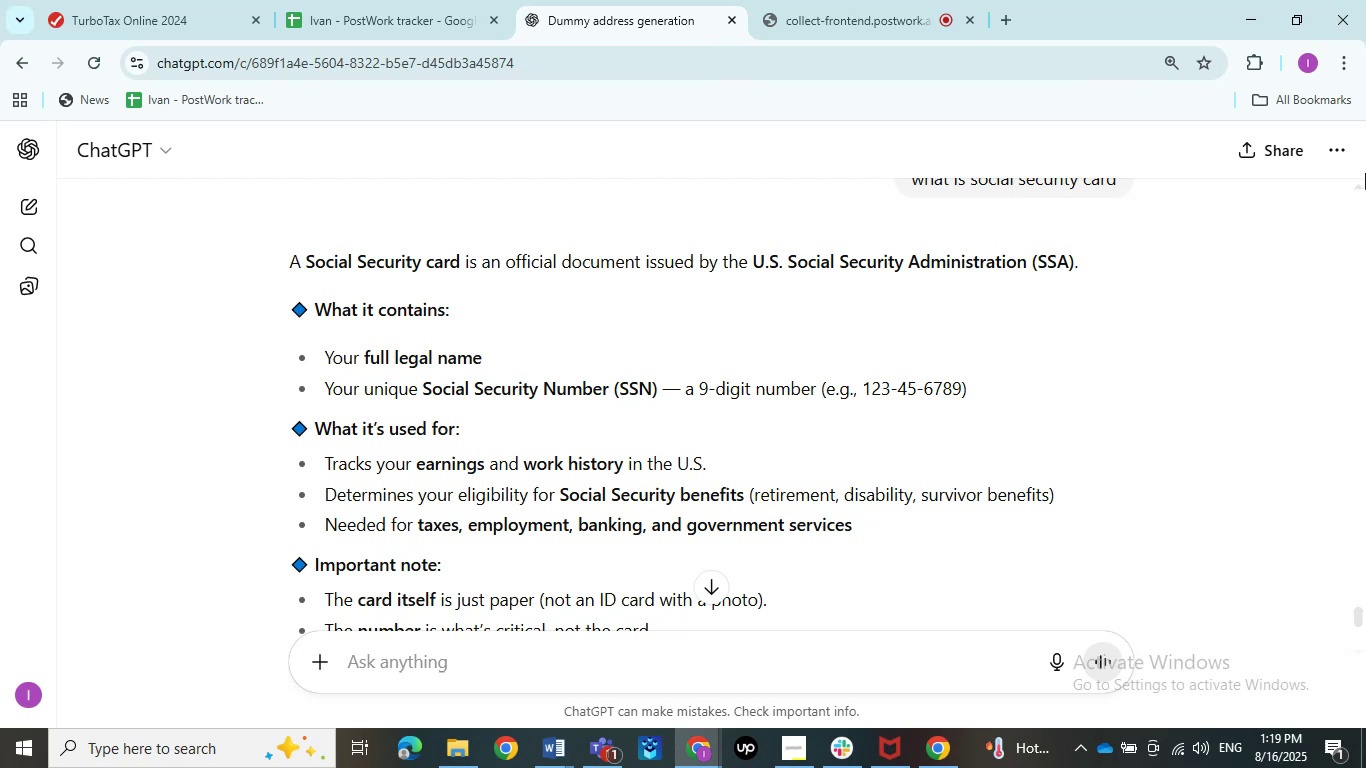 
left_click([80, 0])
 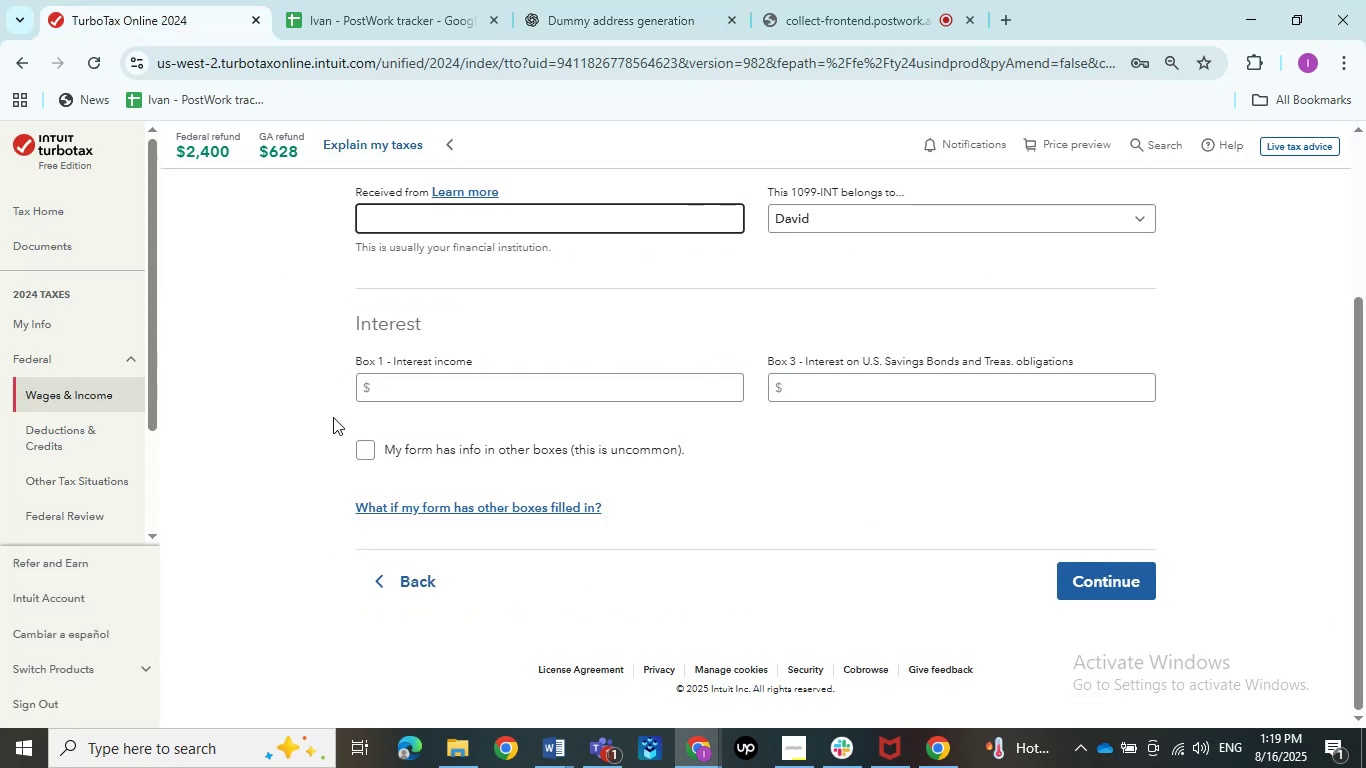 
scroll: coordinate [280, 333], scroll_direction: up, amount: 2.0
 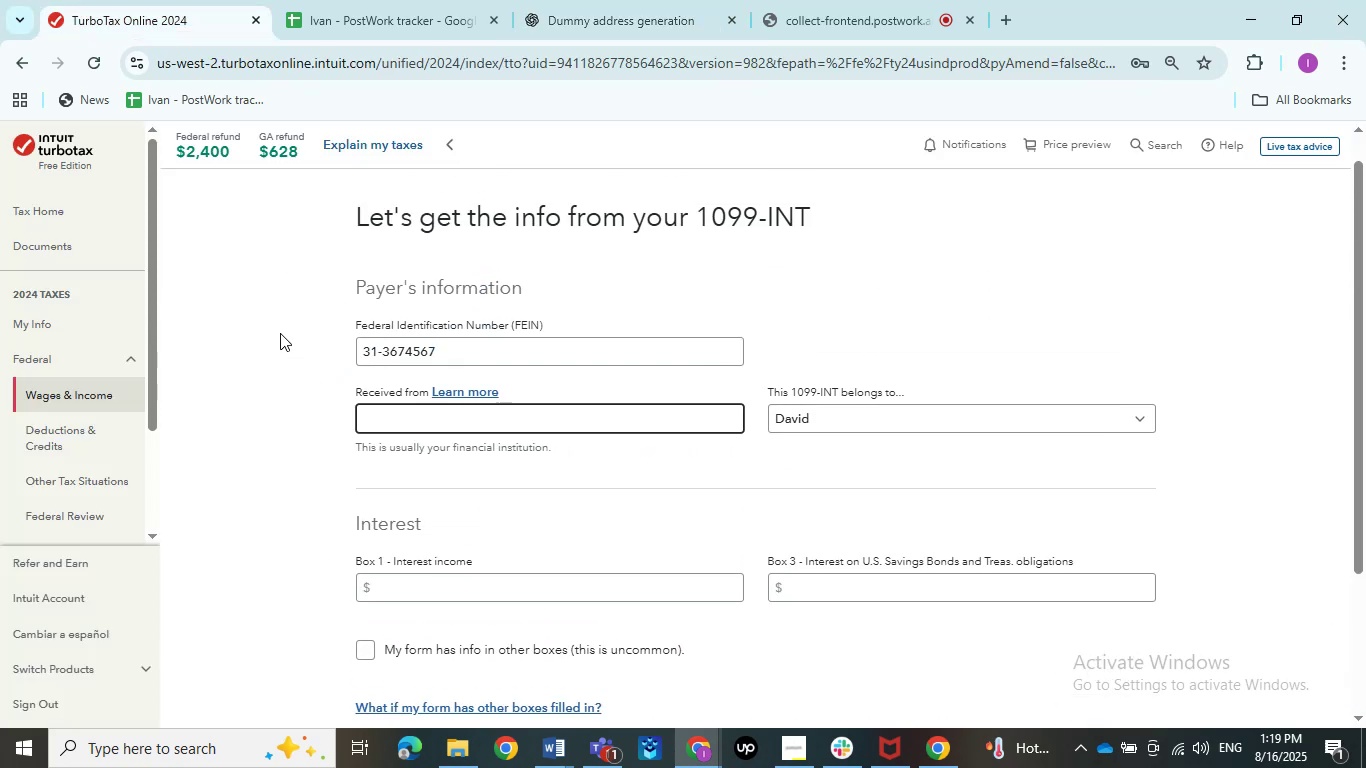 
scroll: coordinate [280, 333], scroll_direction: down, amount: 1.0
 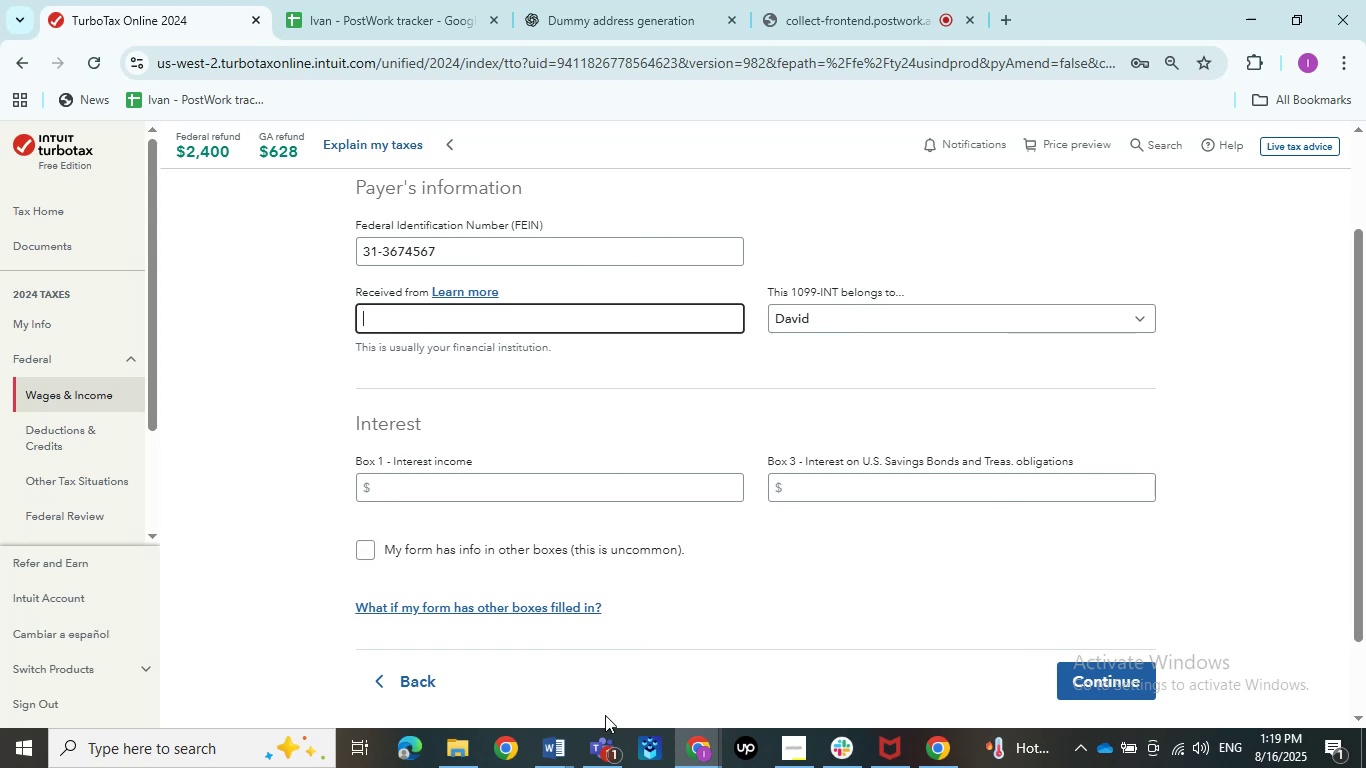 
left_click([606, 743])
 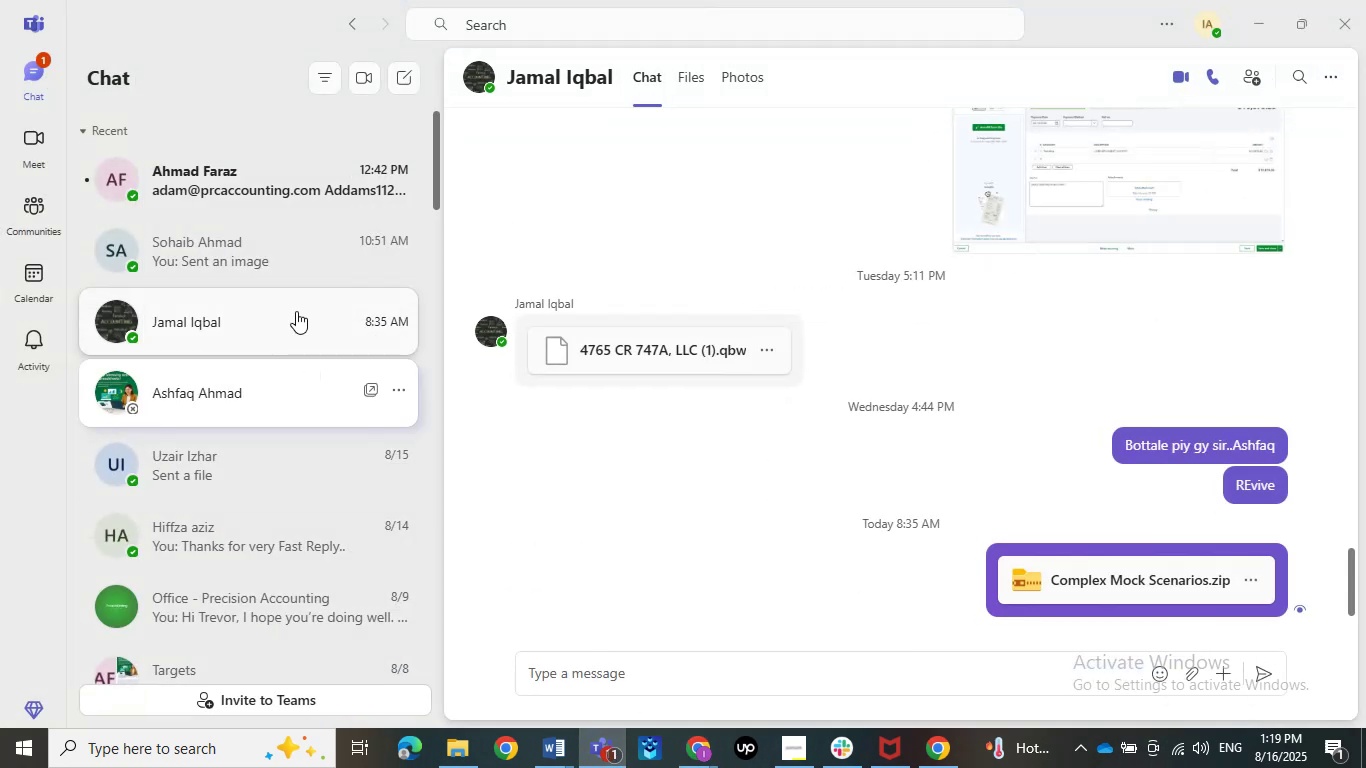 
left_click([274, 194])
 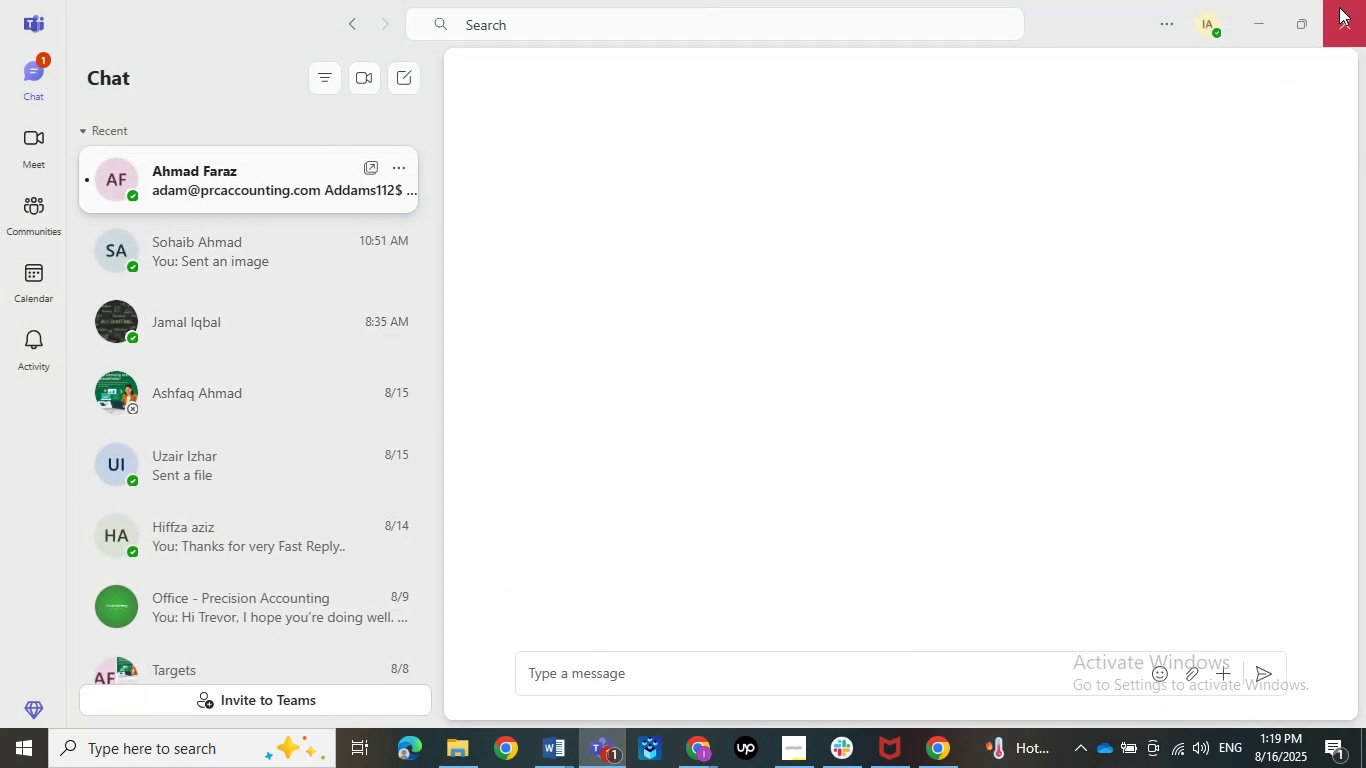 
left_click([1251, 1])
 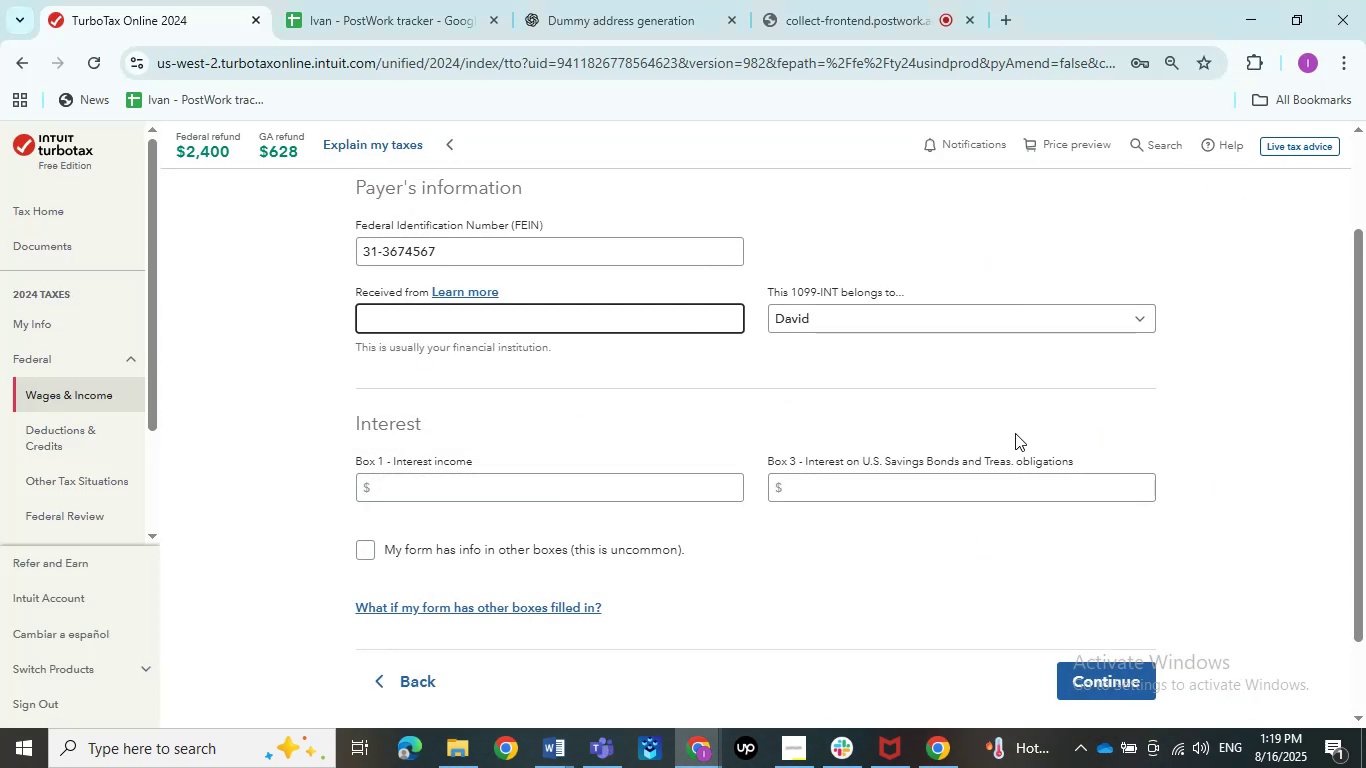 
wait(10.34)
 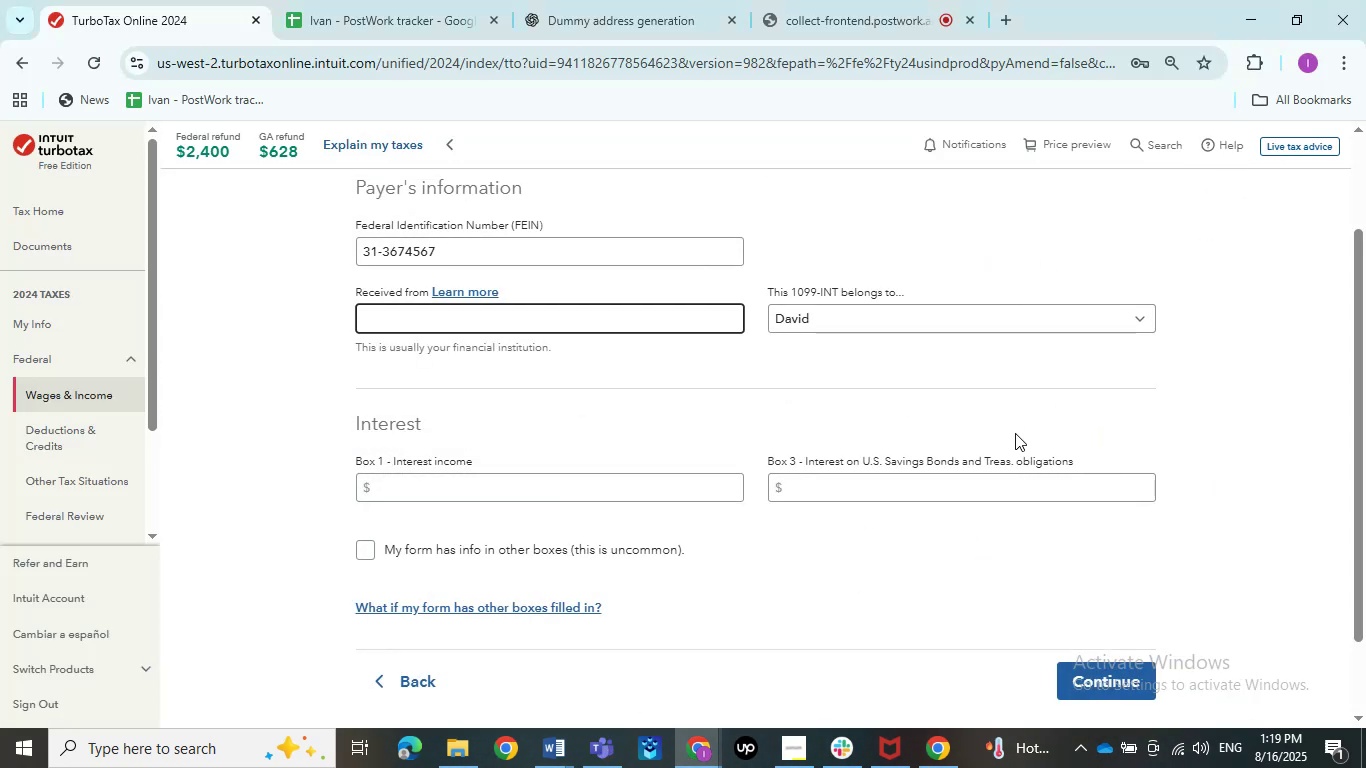 
left_click([559, 747])
 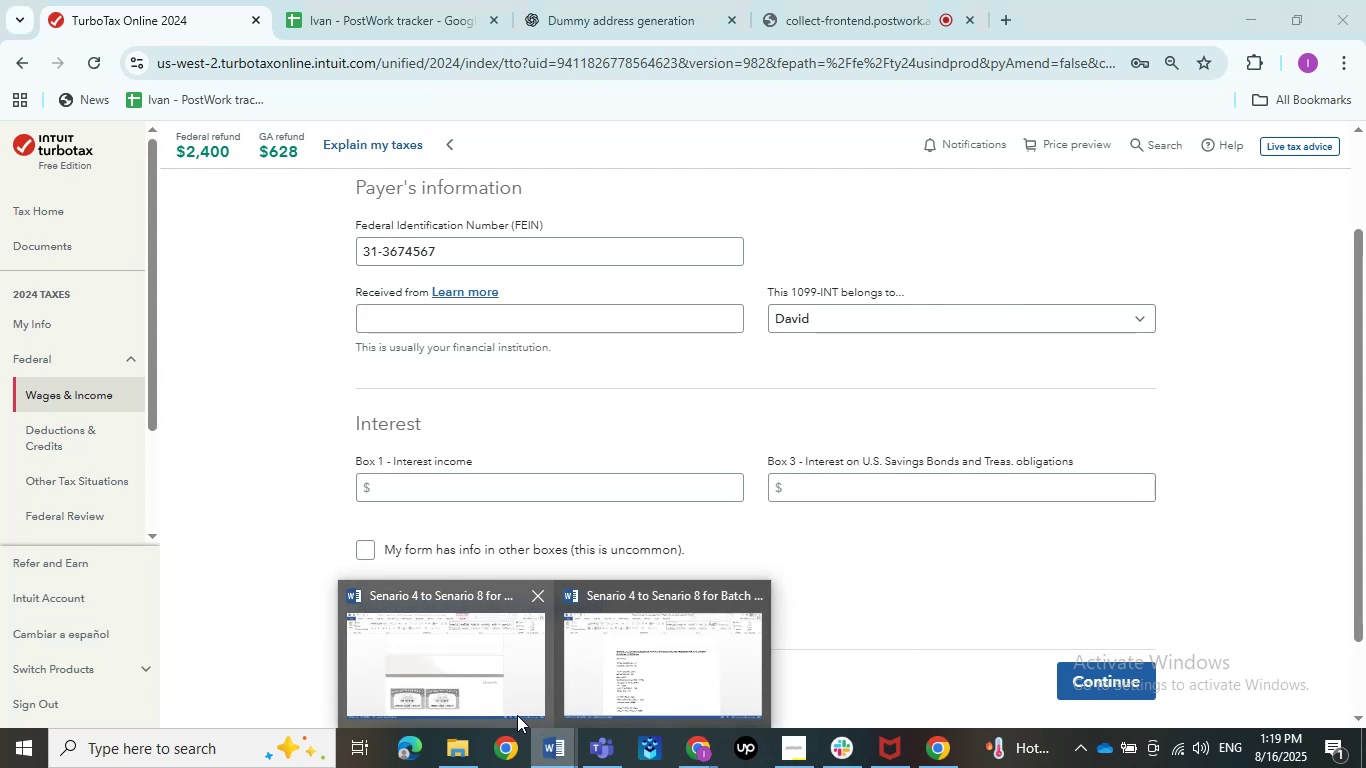 
left_click([517, 715])
 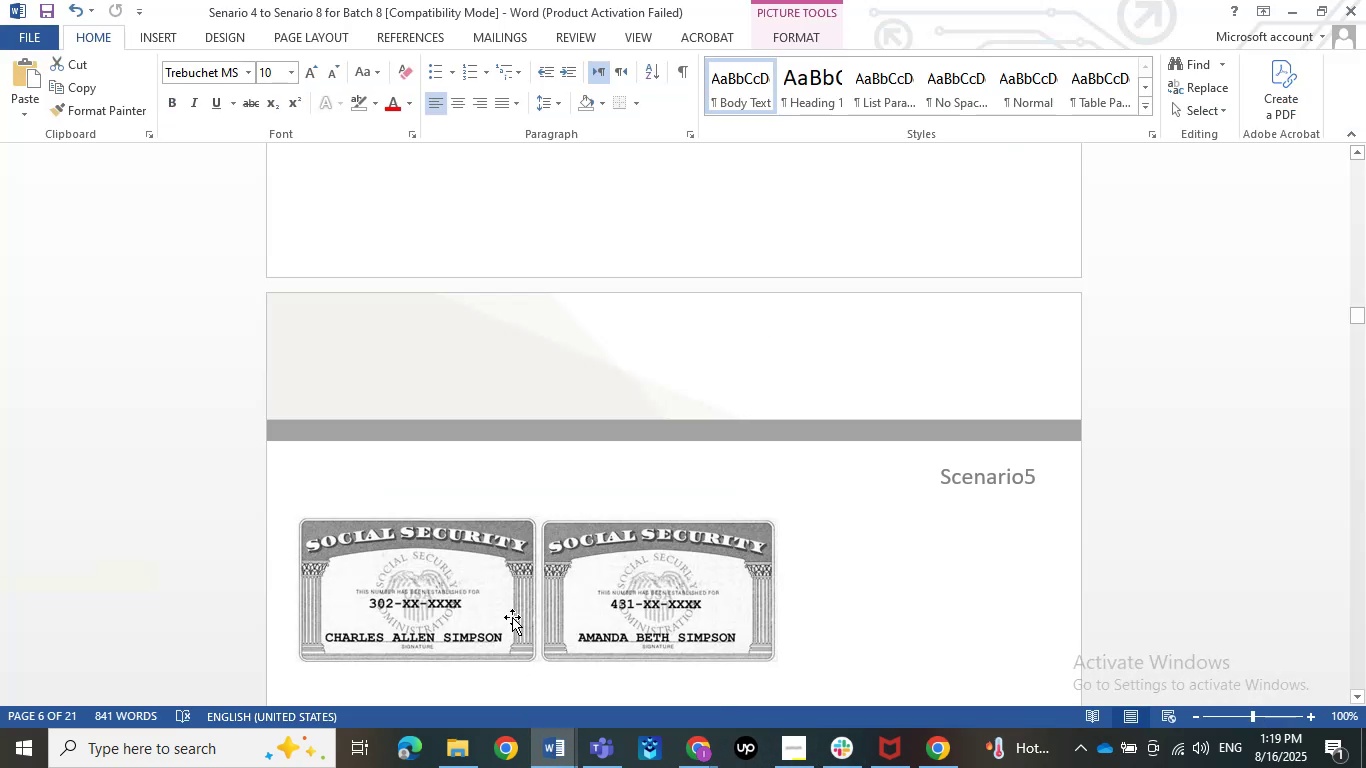 
scroll: coordinate [512, 617], scroll_direction: down, amount: 4.0
 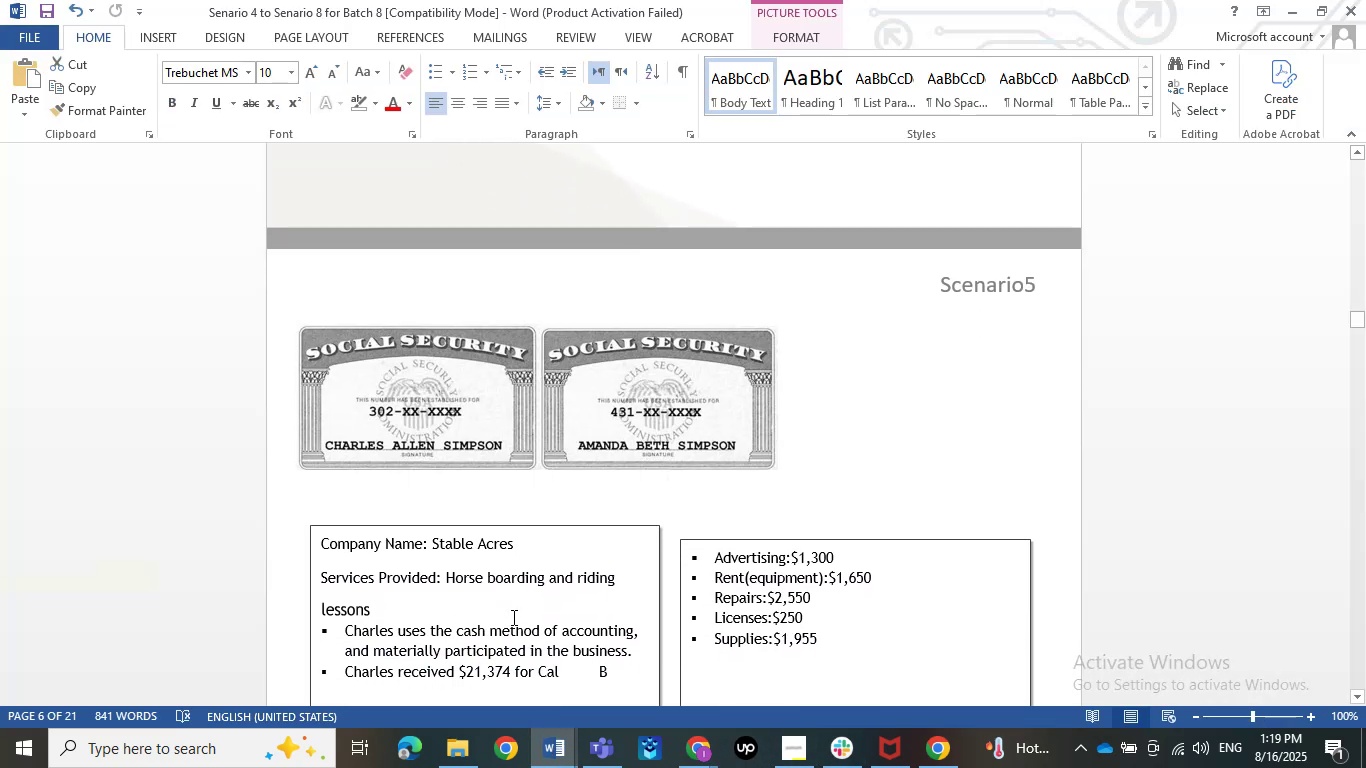 
scroll: coordinate [512, 620], scroll_direction: up, amount: 38.0
 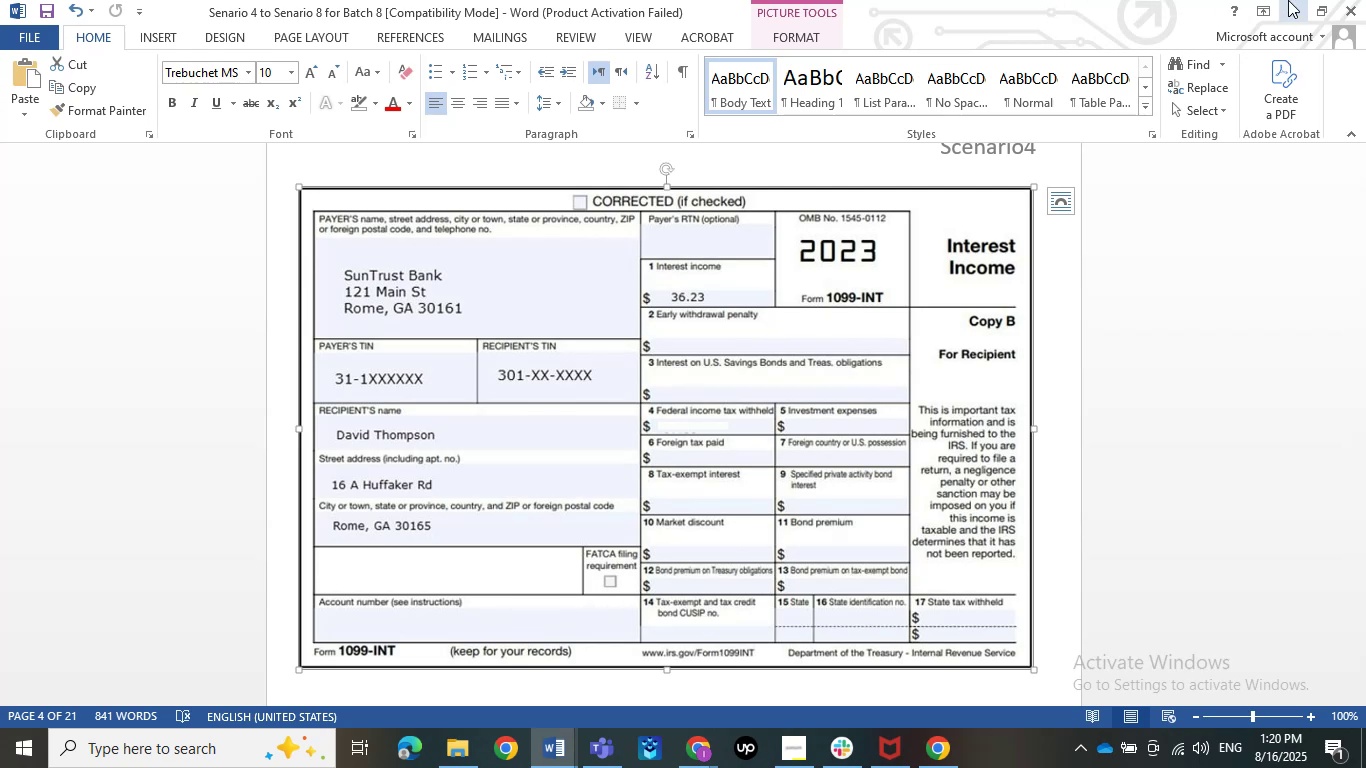 
wait(13.58)
 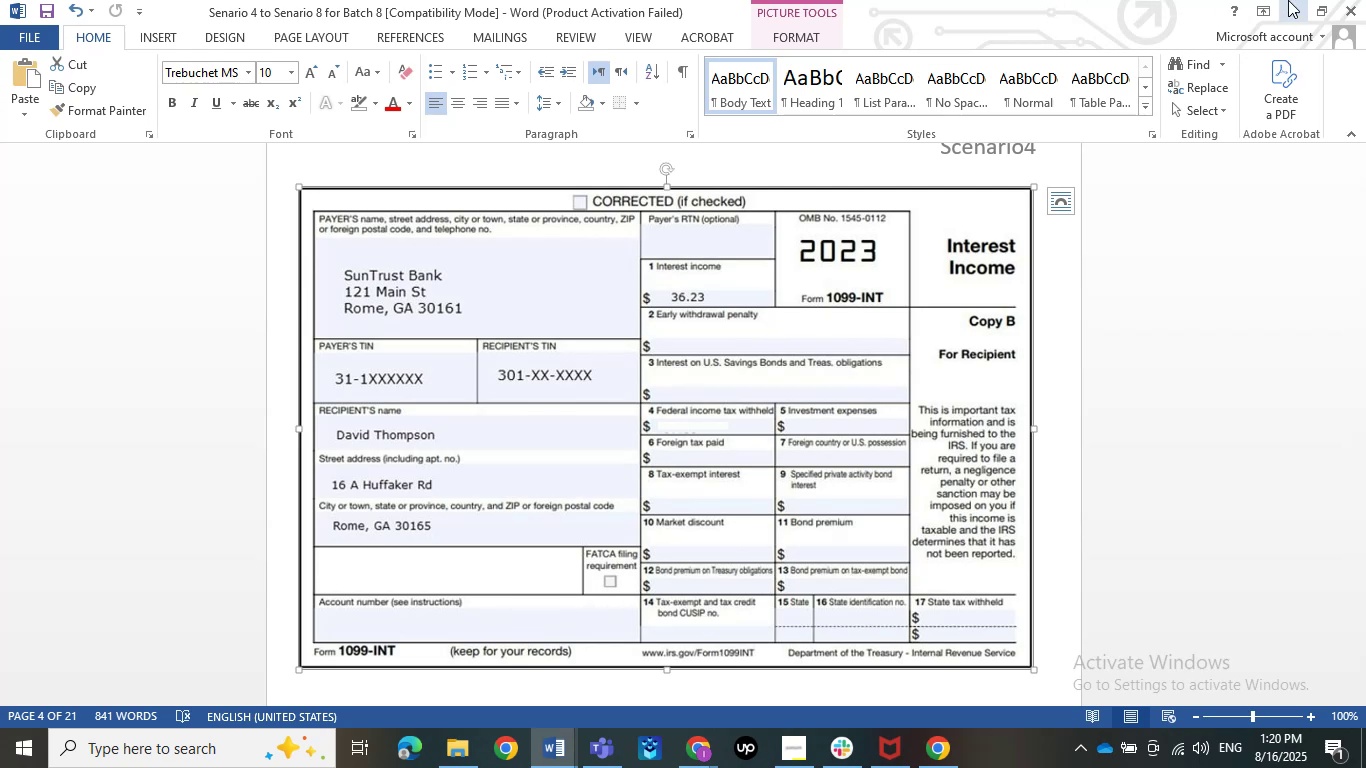 
left_click([1288, 0])
 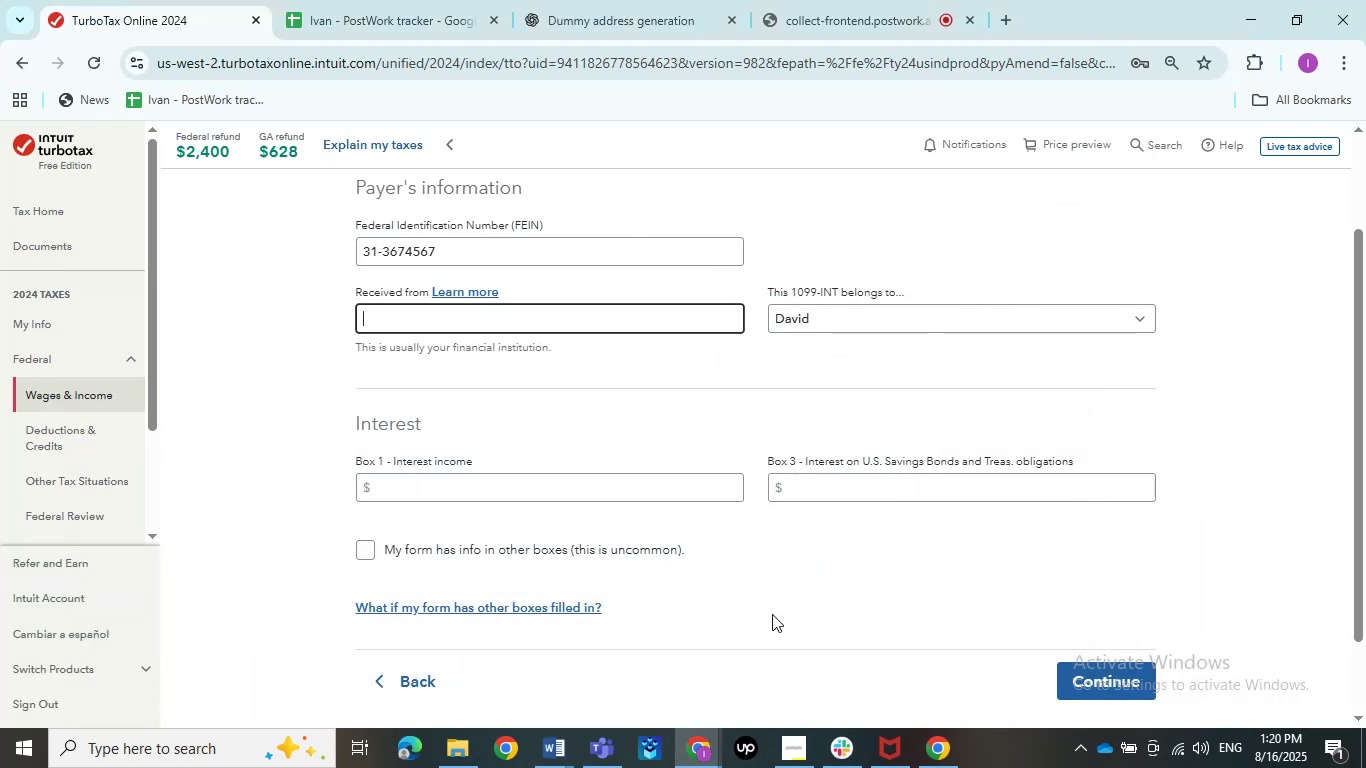 
wait(5.06)
 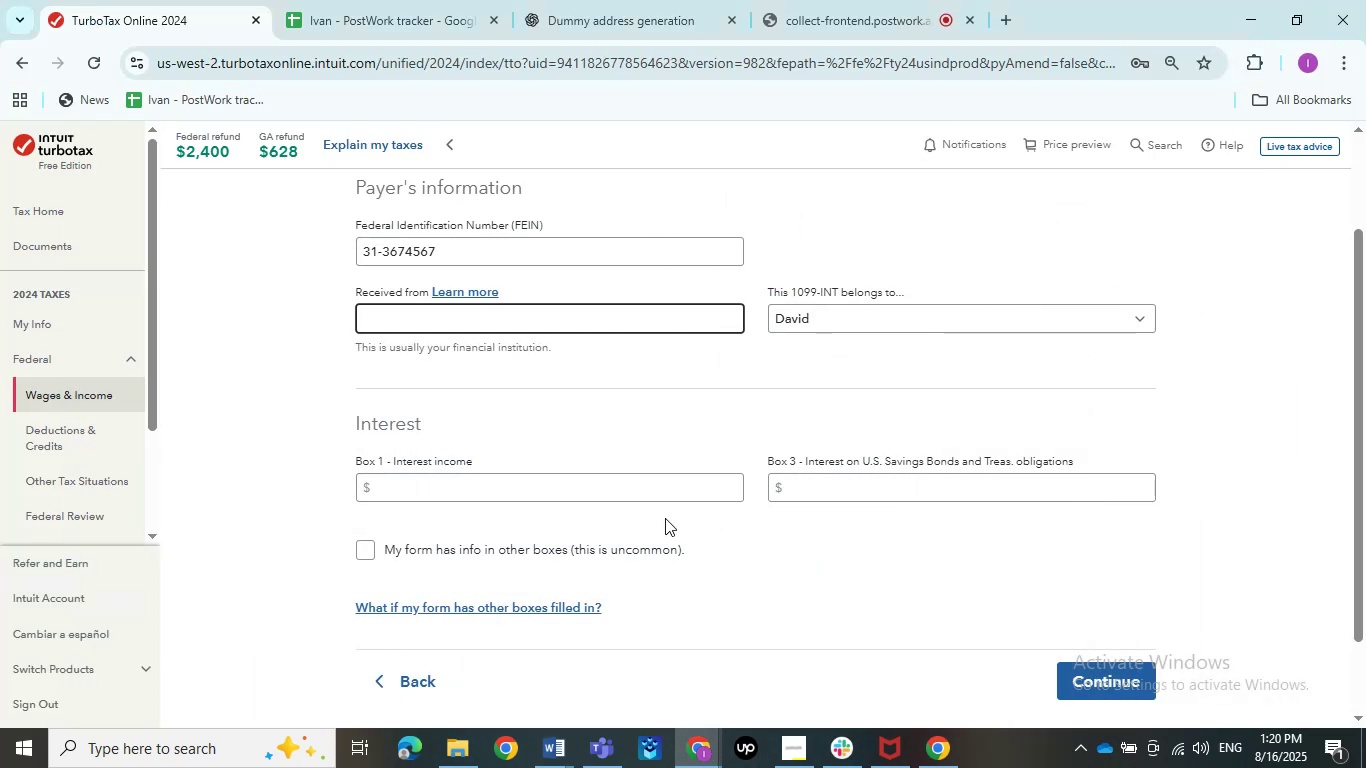 
left_click([561, 747])
 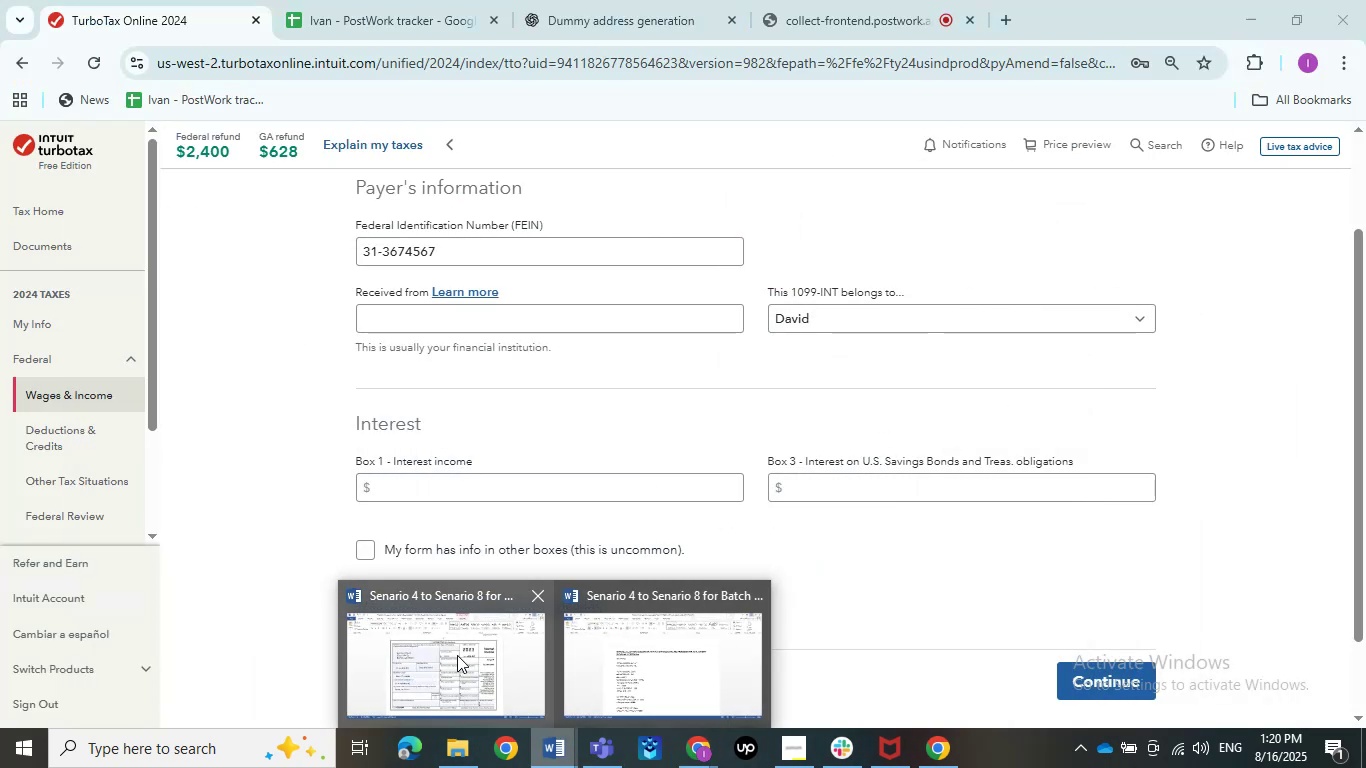 
left_click([457, 655])
 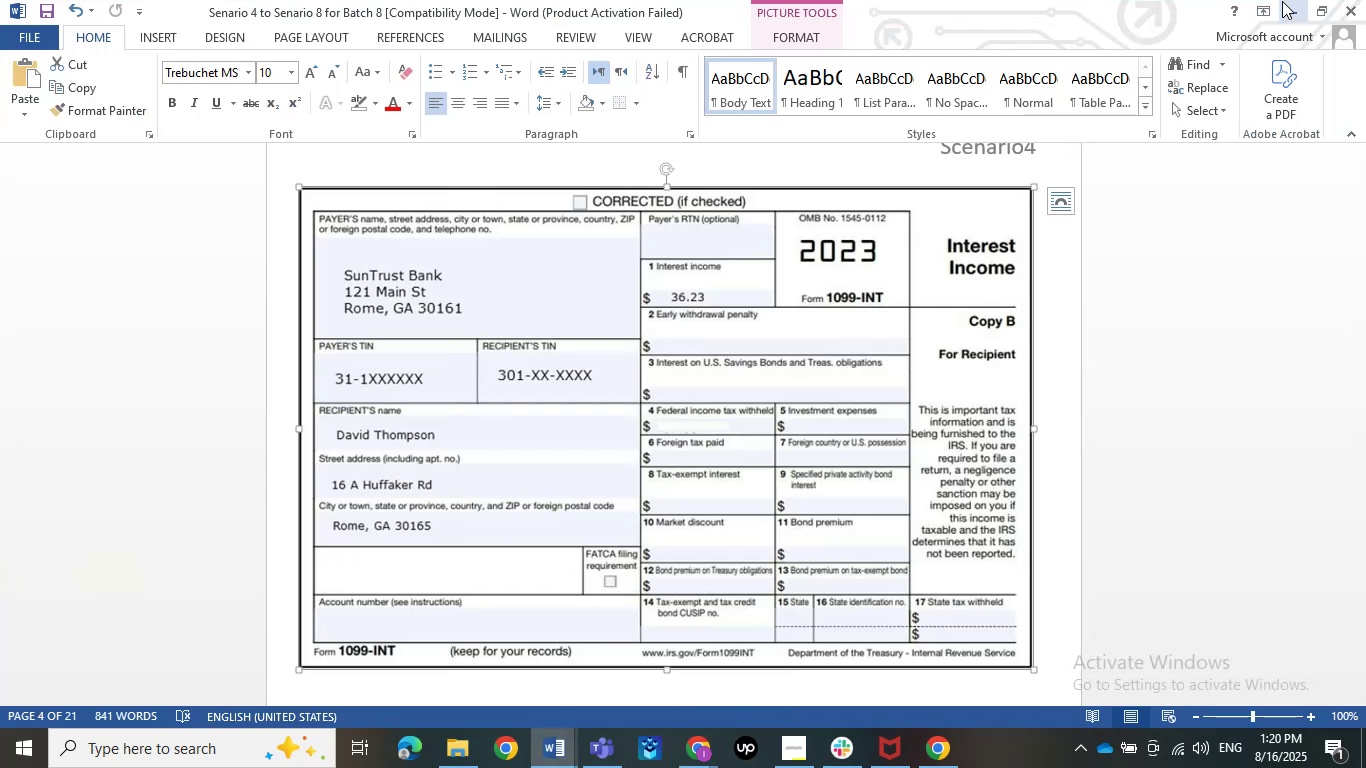 
left_click([1289, 1])
 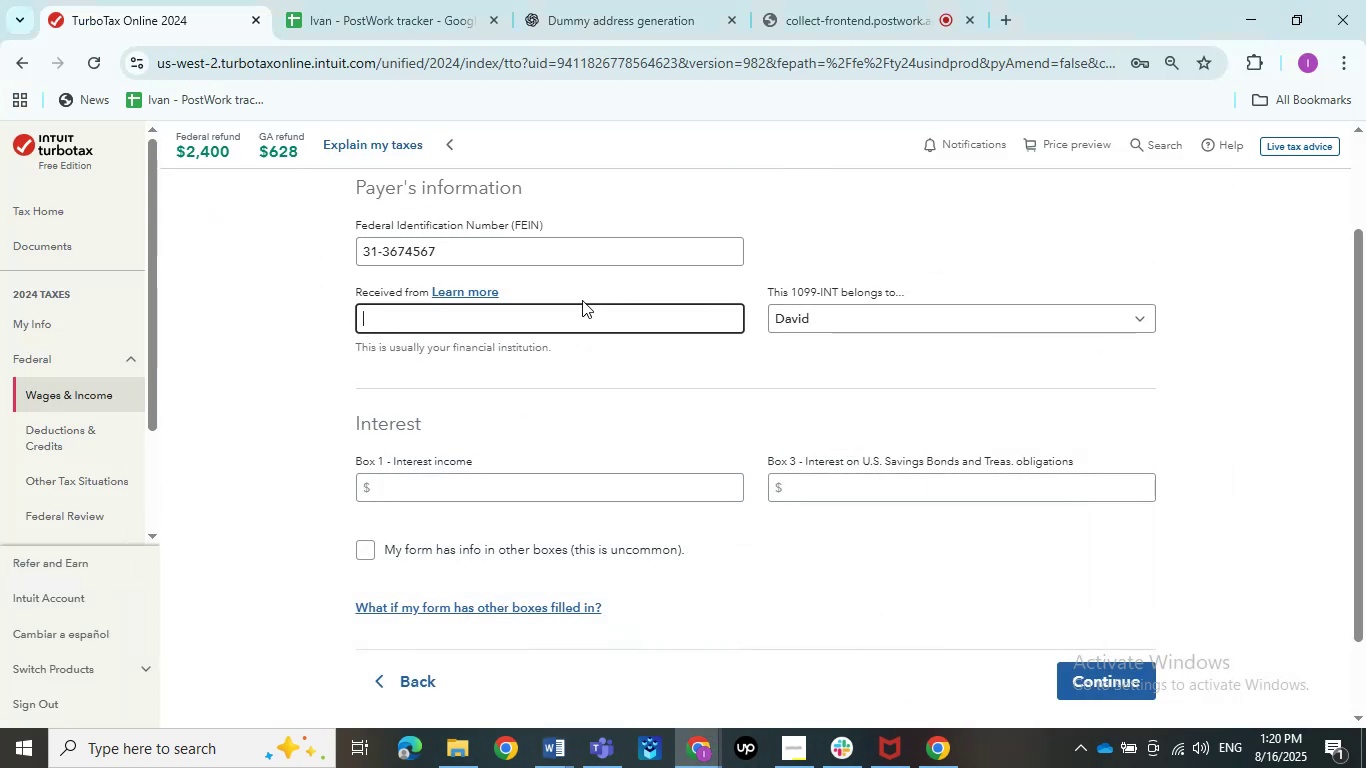 
left_click([577, 304])
 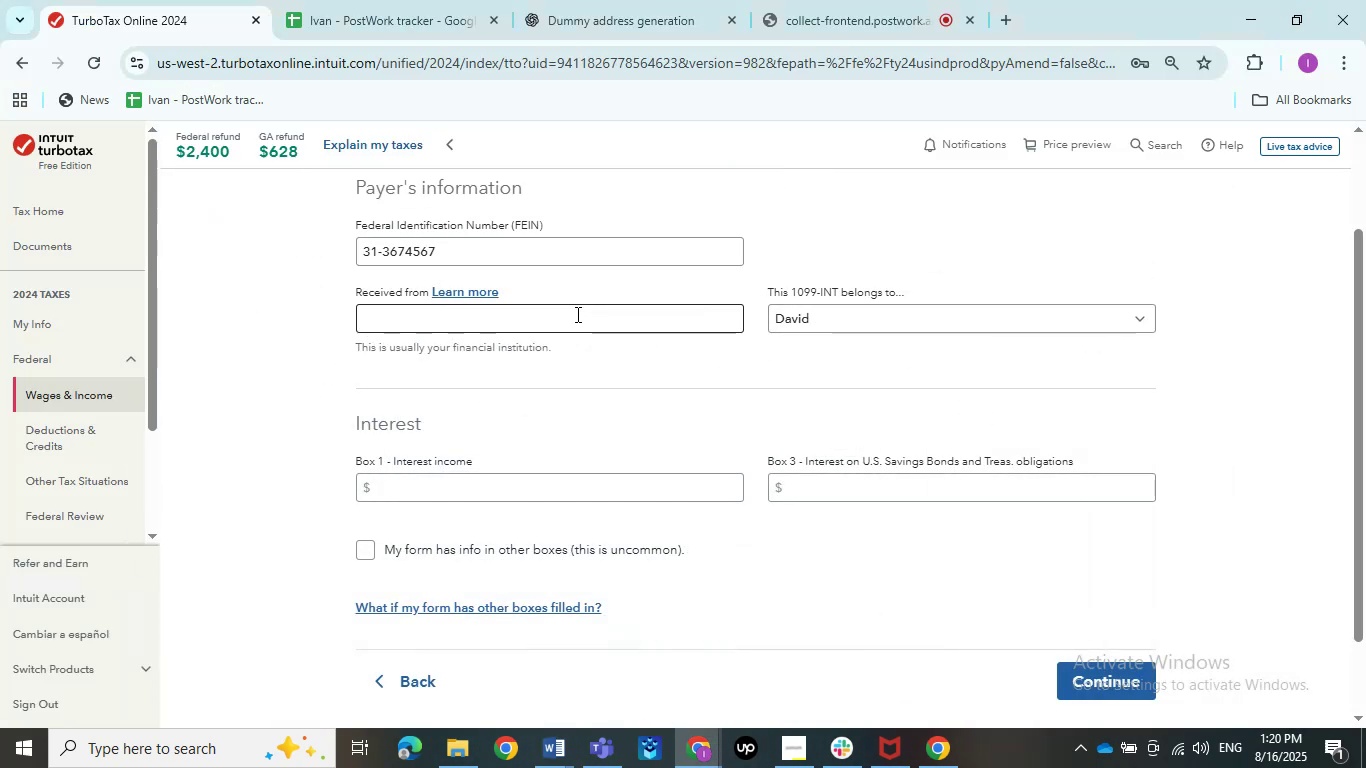 
left_click([575, 316])
 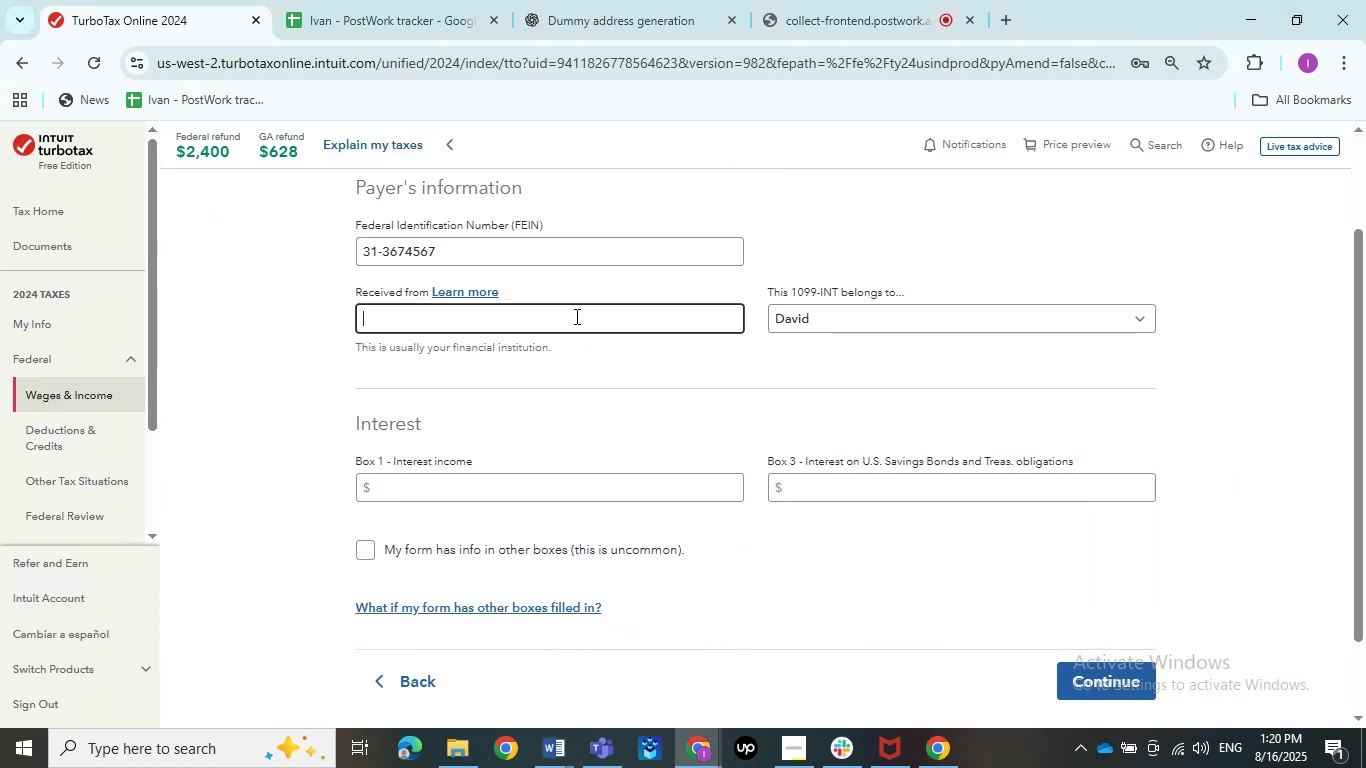 
type(sUNtRUSTSunt)
key(Backspace)
type(Trust)
key(Tab)
key(Tab)
 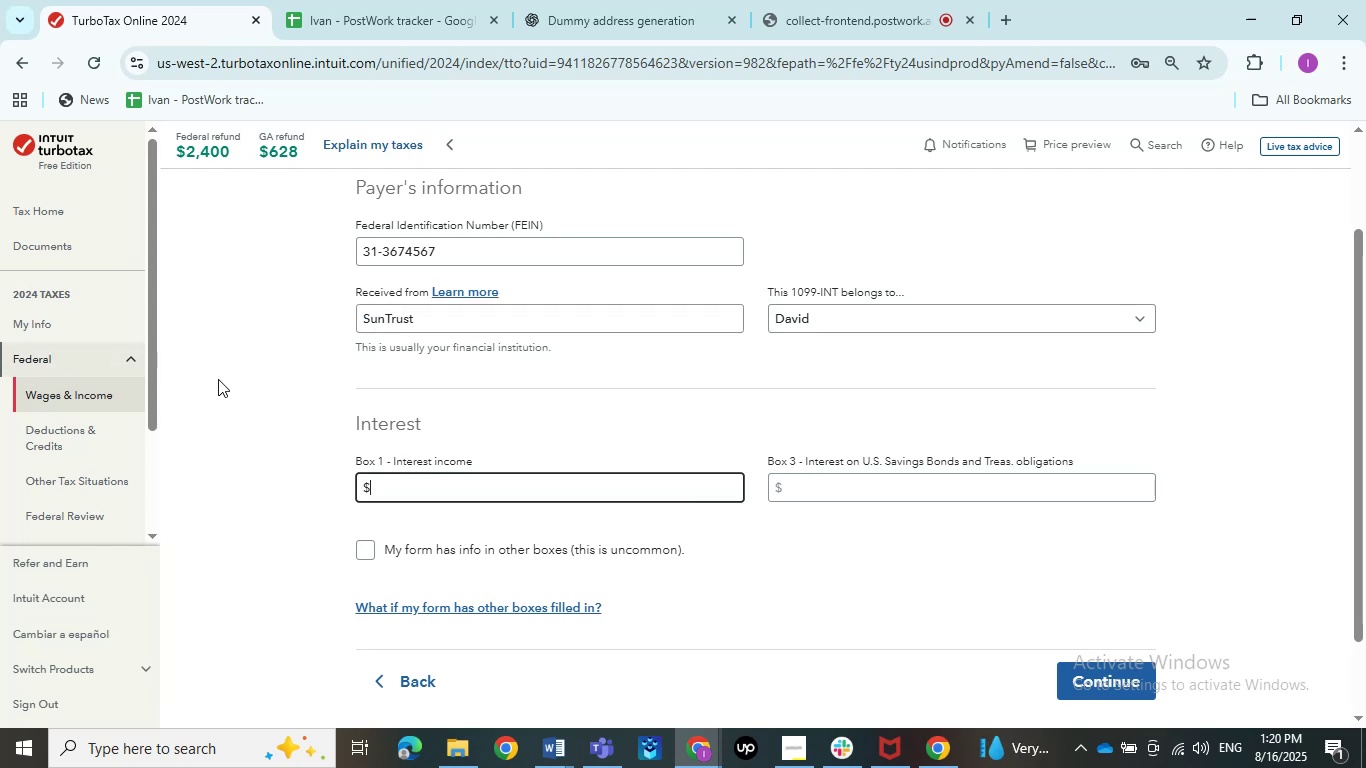 
 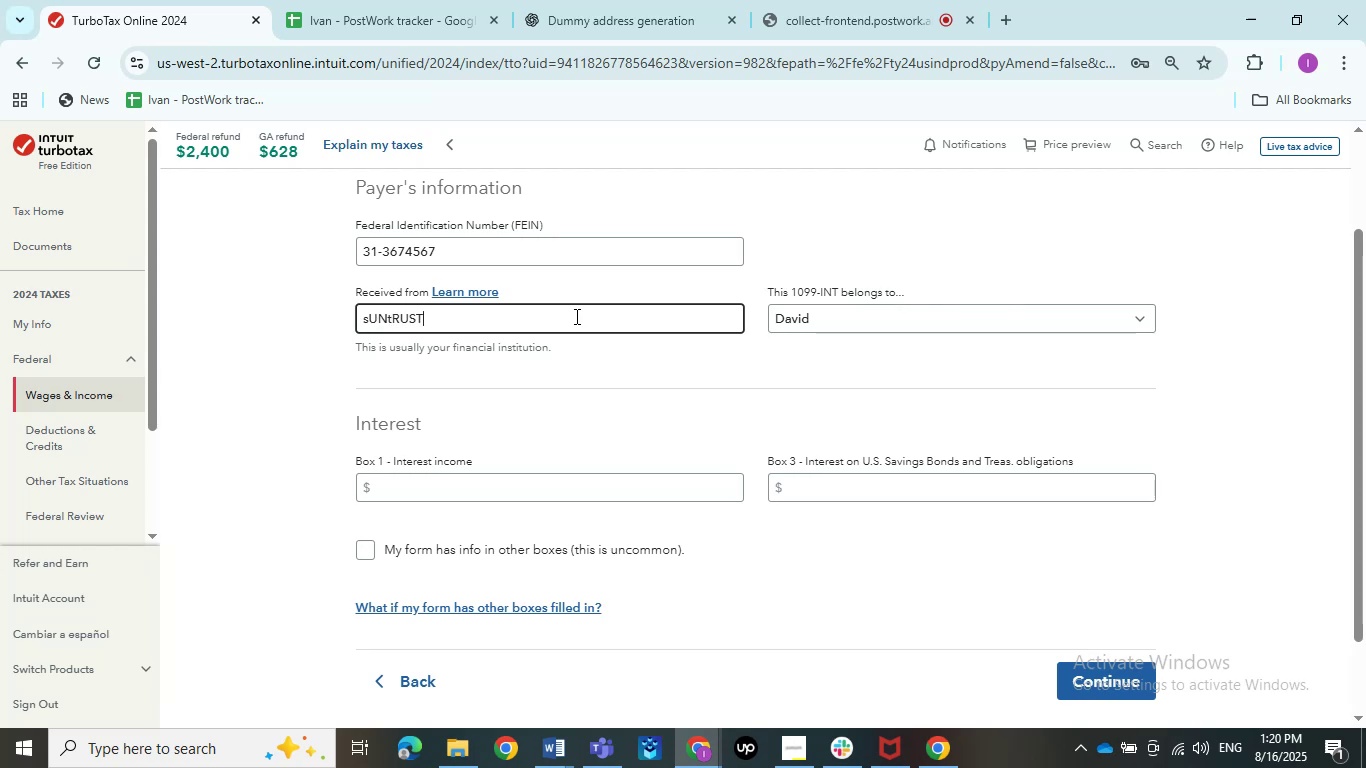 
left_click_drag(start_coordinate=[450, 317], to_coordinate=[43, 342])
 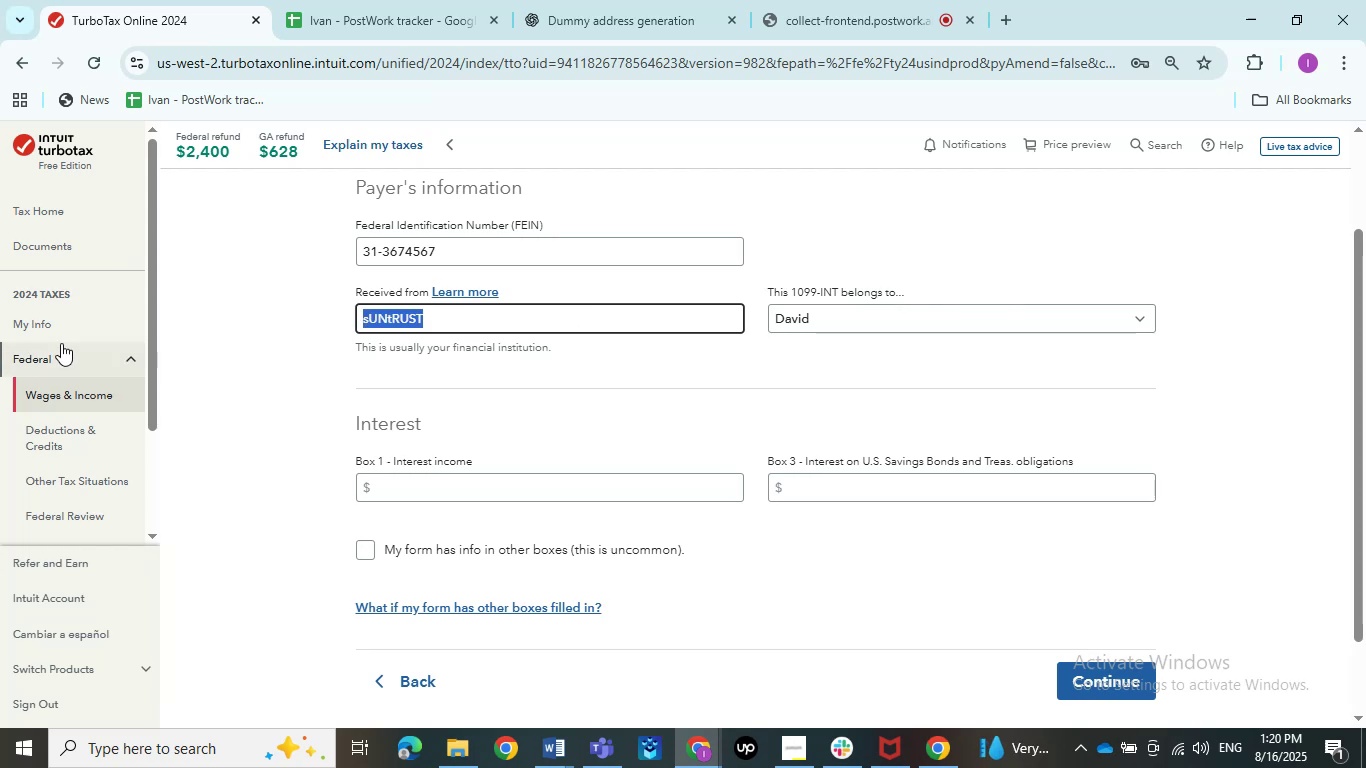 
scroll: coordinate [350, 422], scroll_direction: down, amount: 1.0
 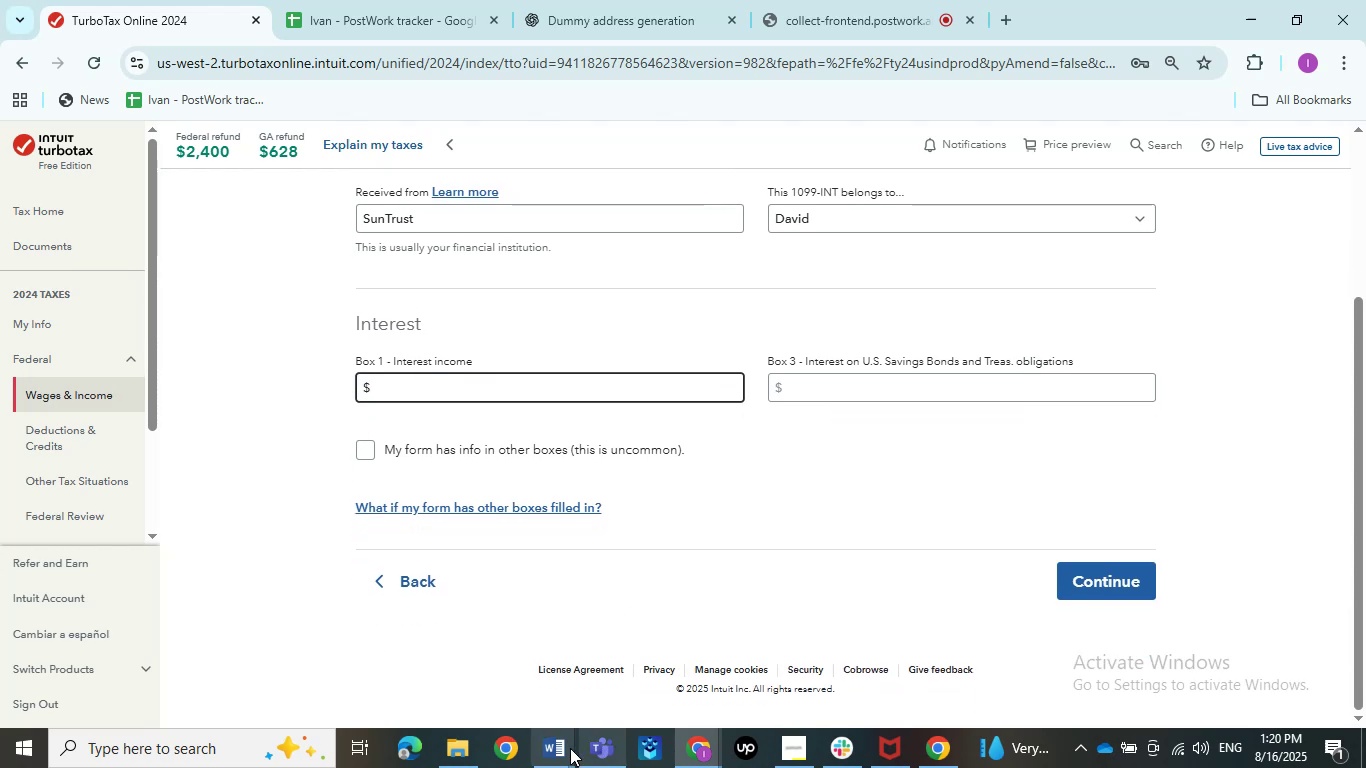 
double_click([481, 672])
 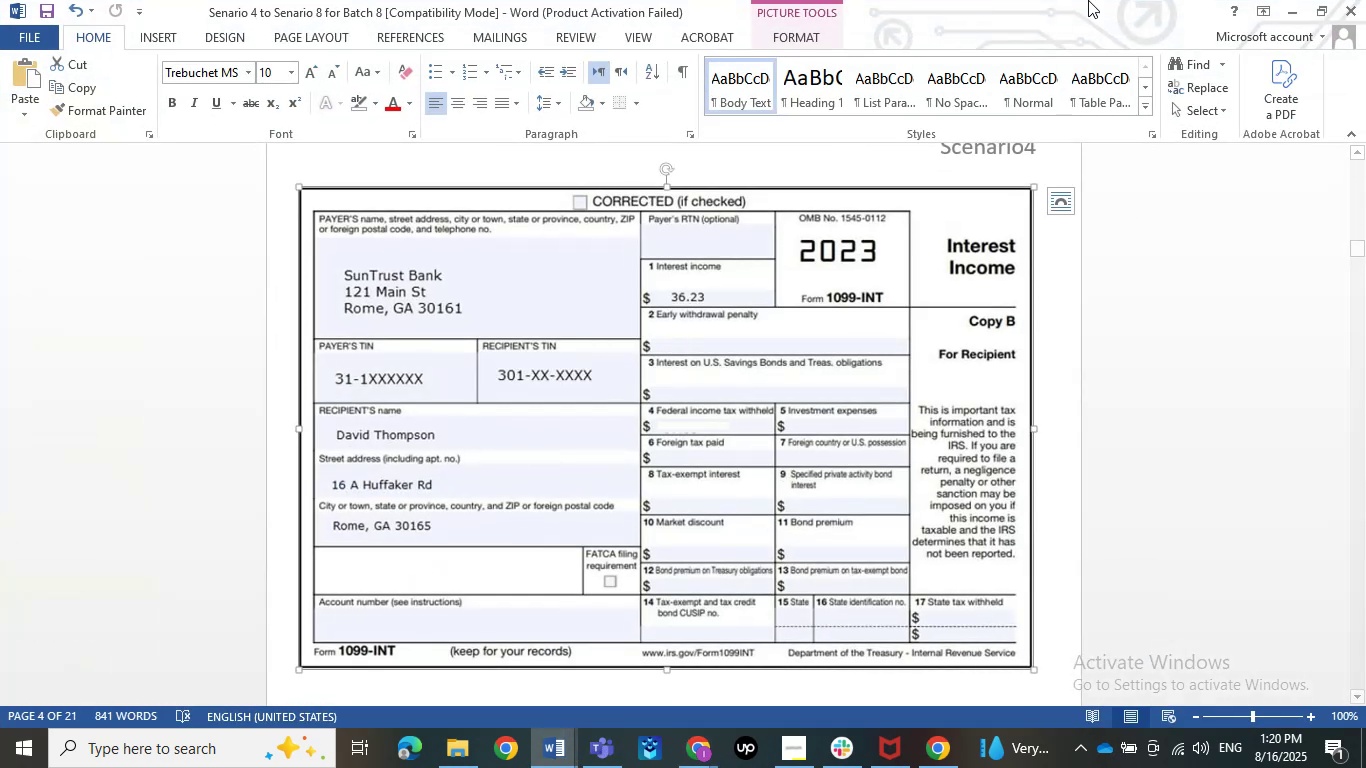 
wait(5.1)
 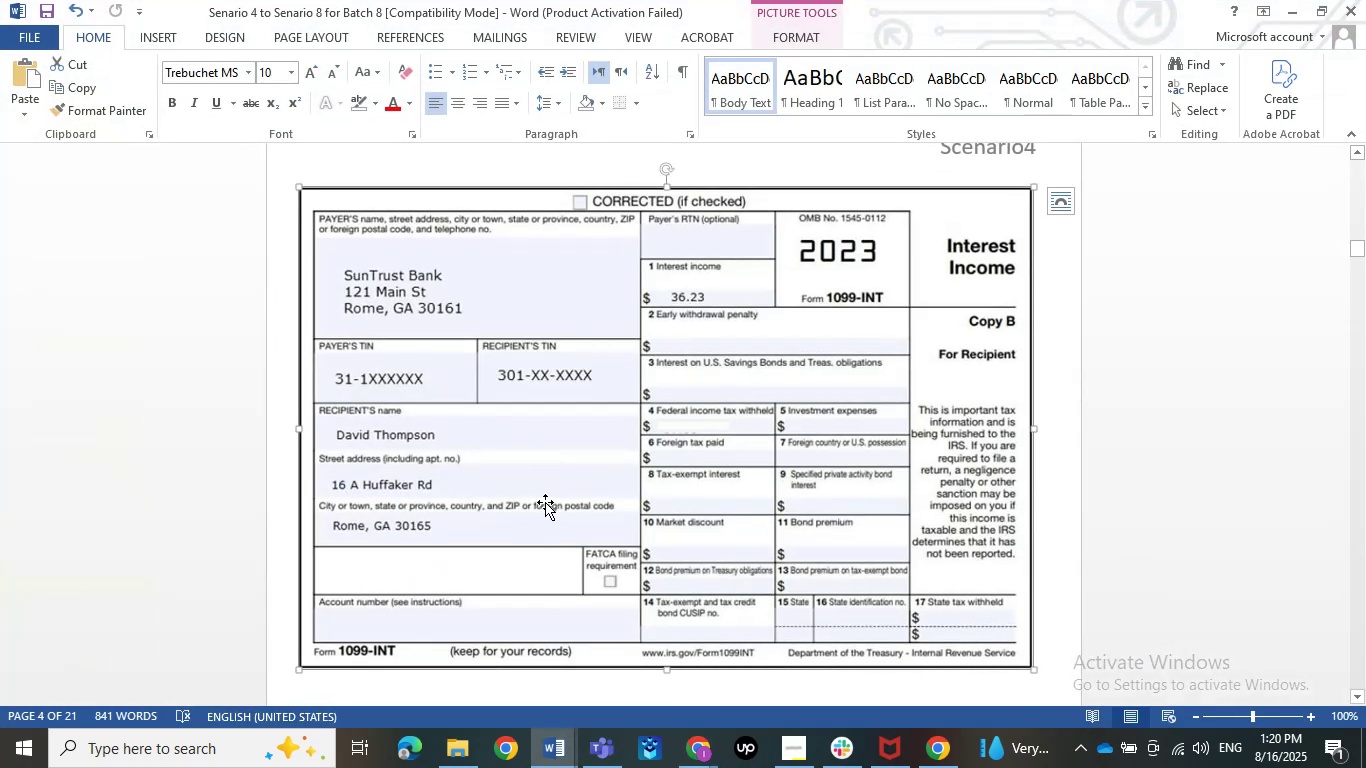 
left_click([1298, 7])
 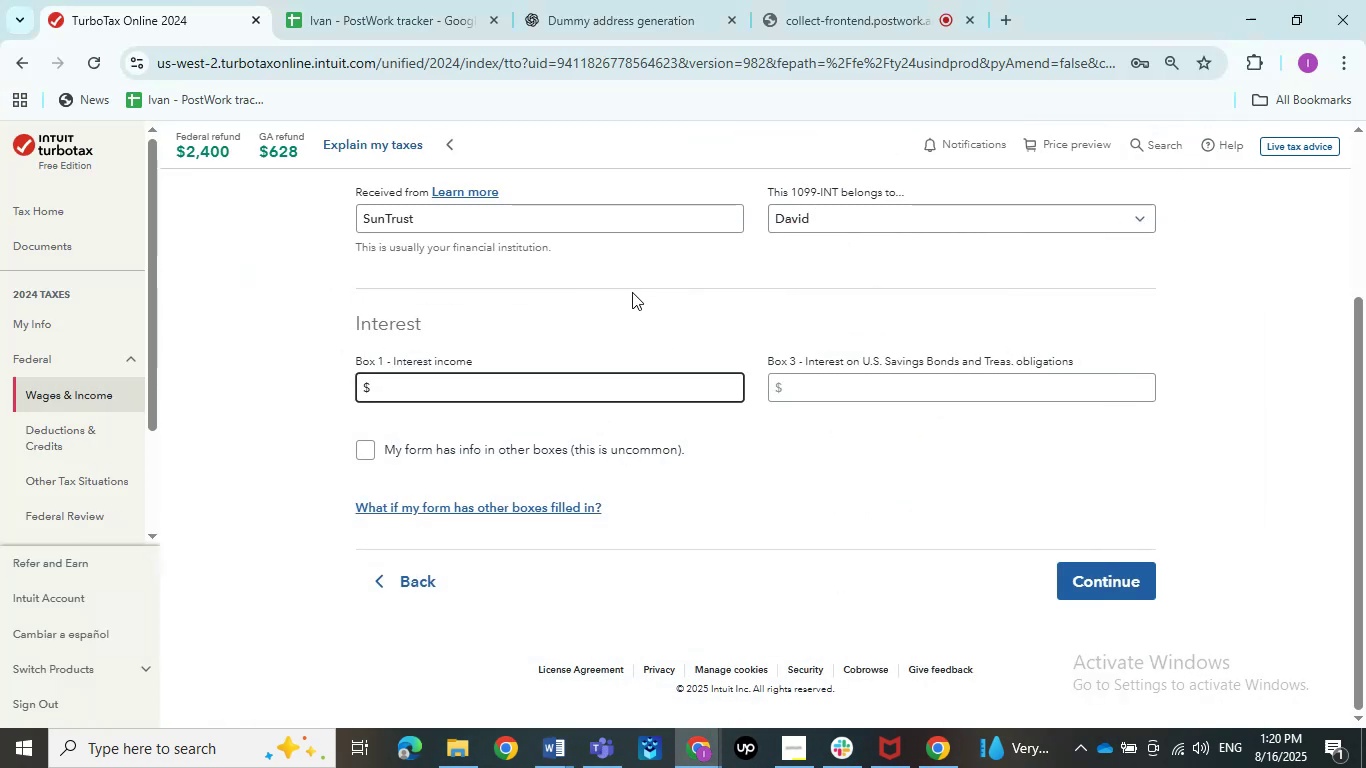 
key(Numpad3)
 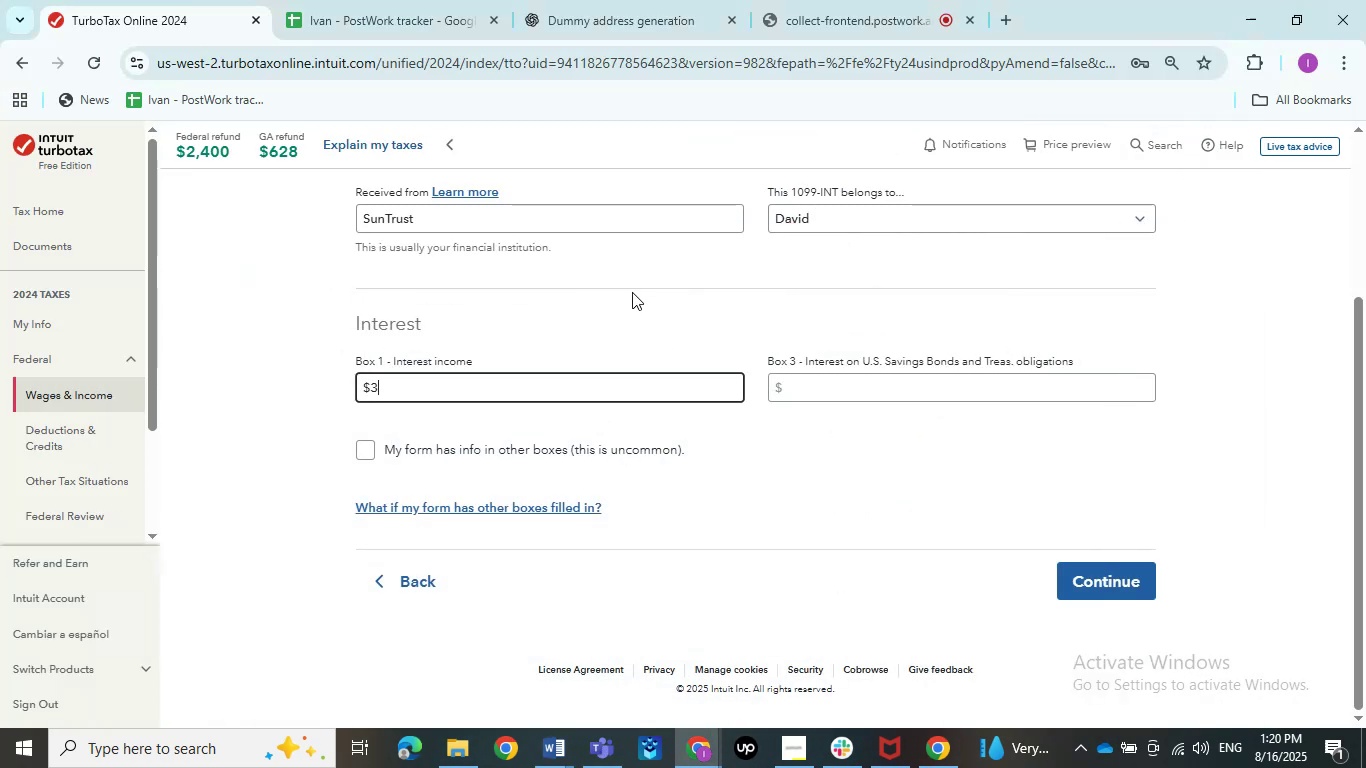 
key(Numpad6)
 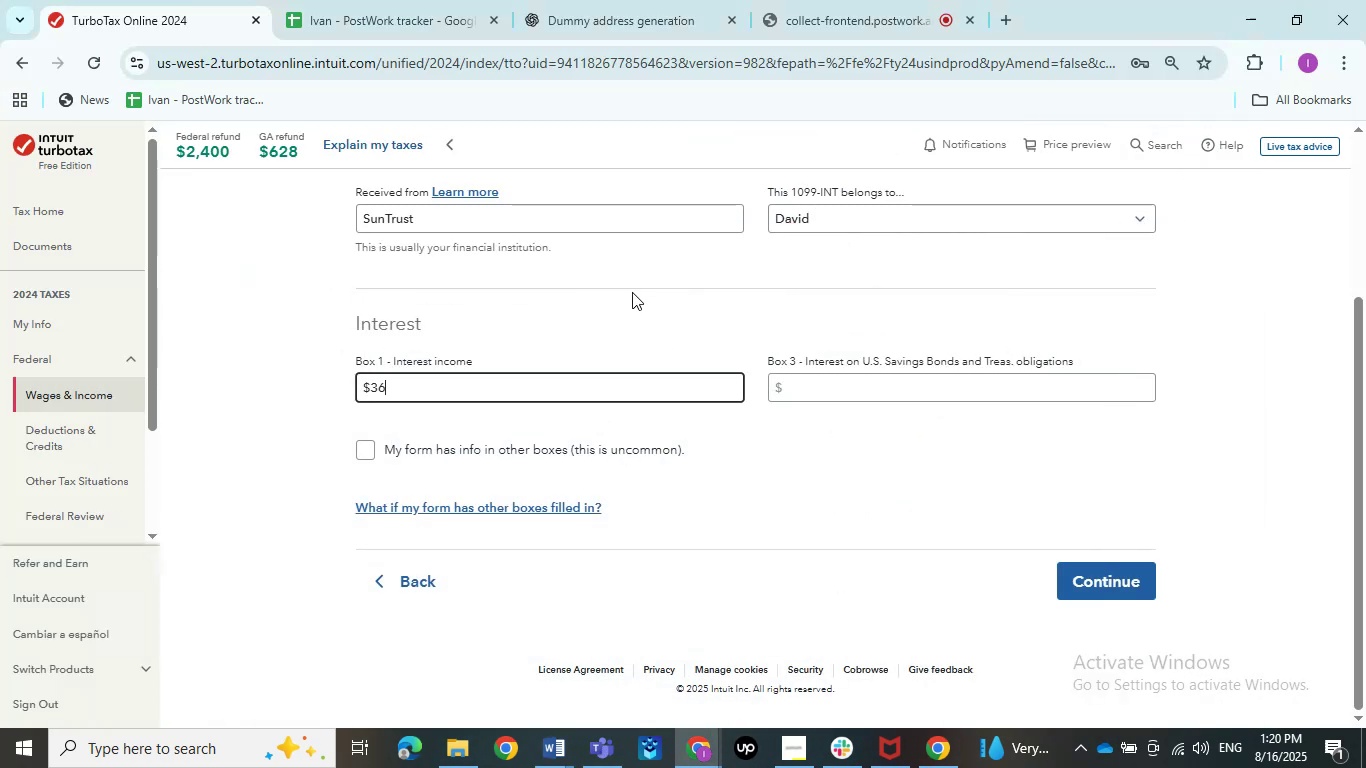 
key(NumpadDecimal)
 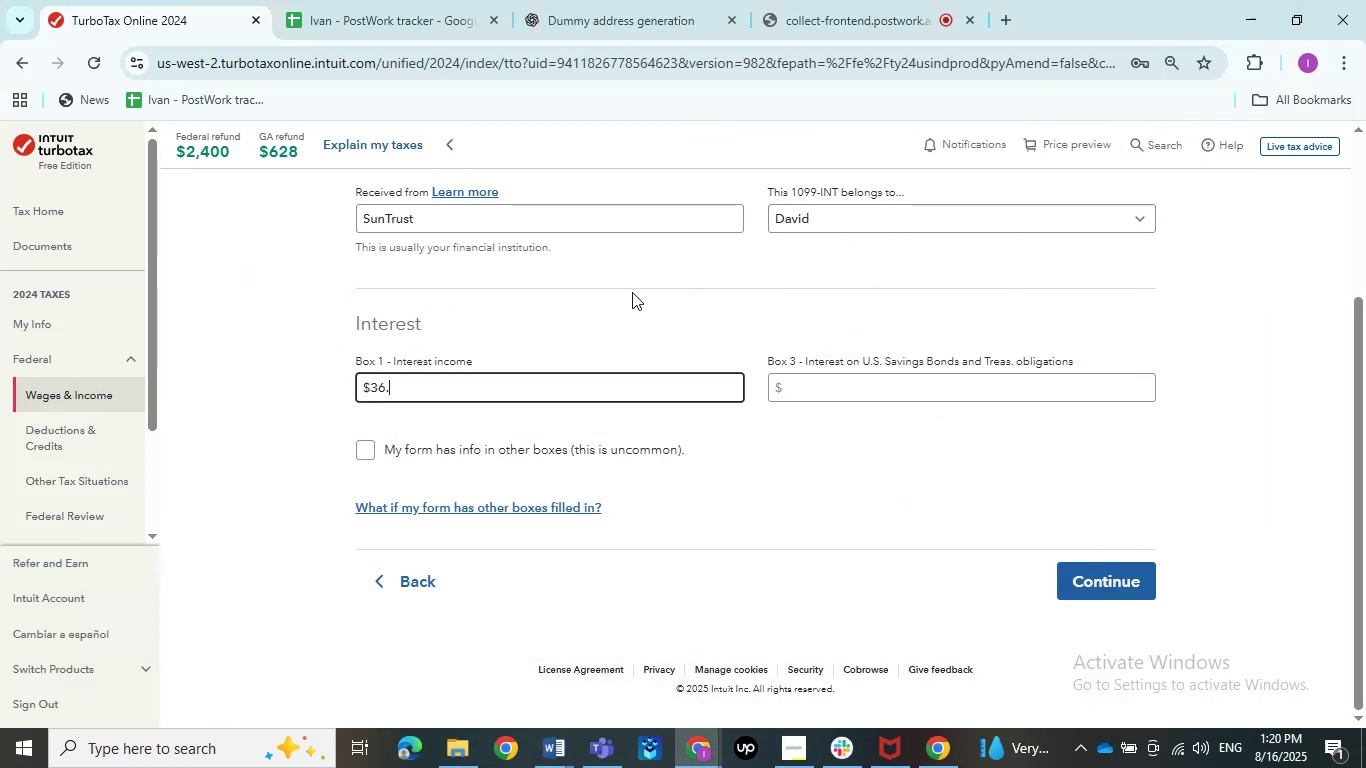 
key(Numpad2)
 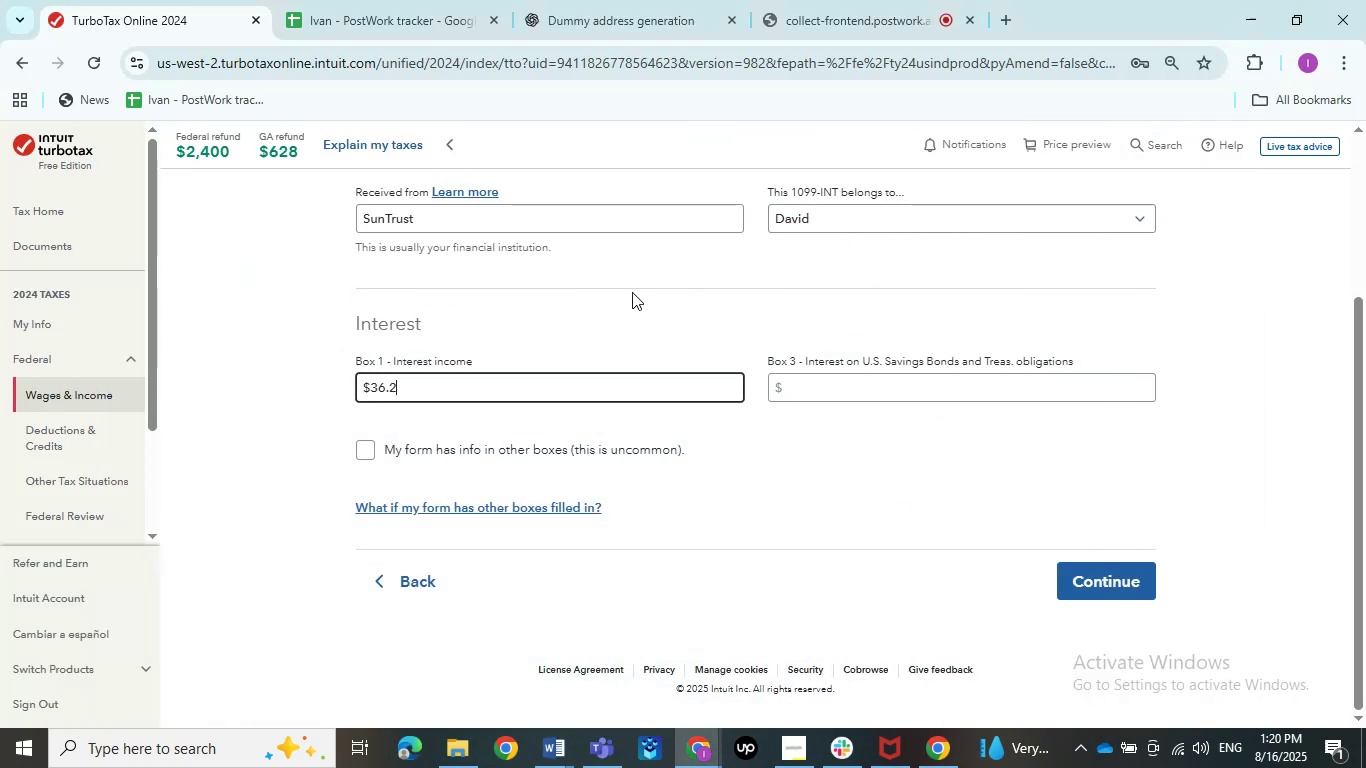 
key(Numpad3)
 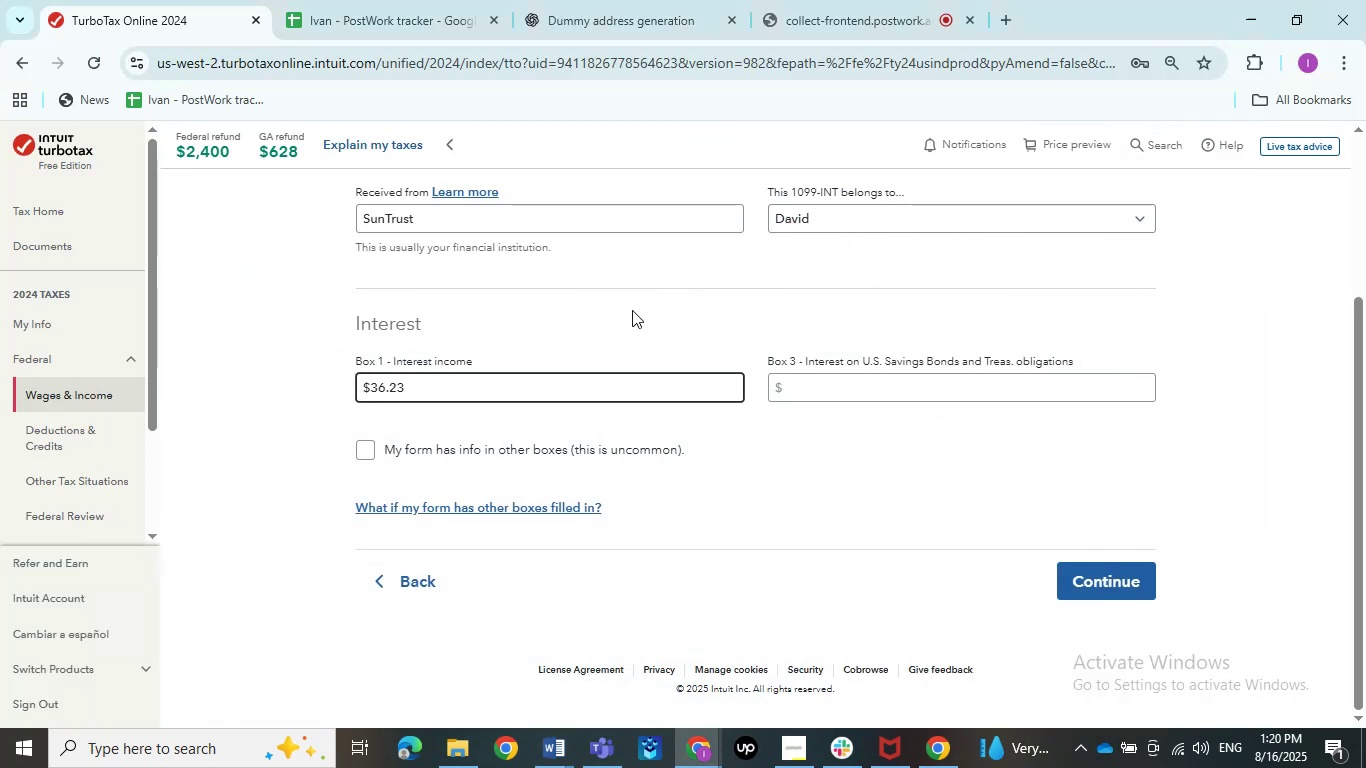 
left_click([918, 496])
 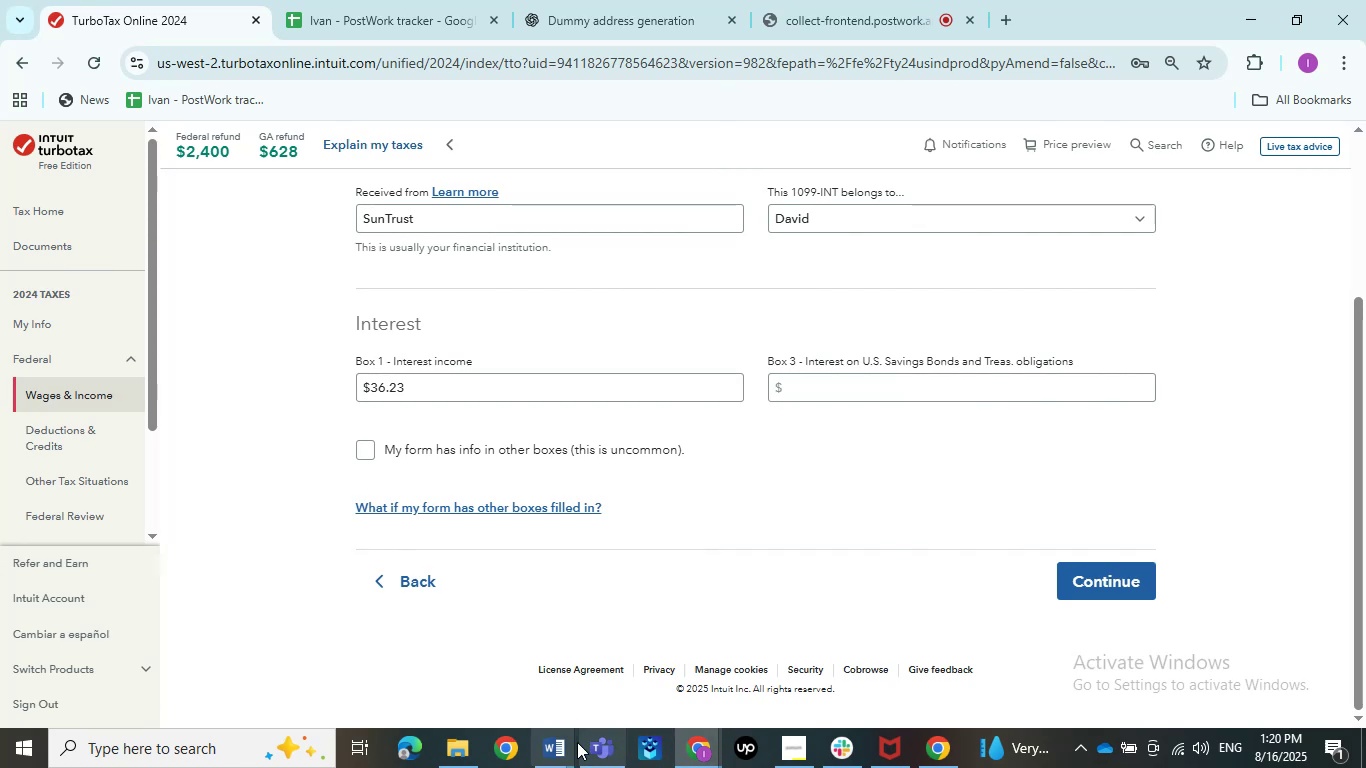 
double_click([521, 662])
 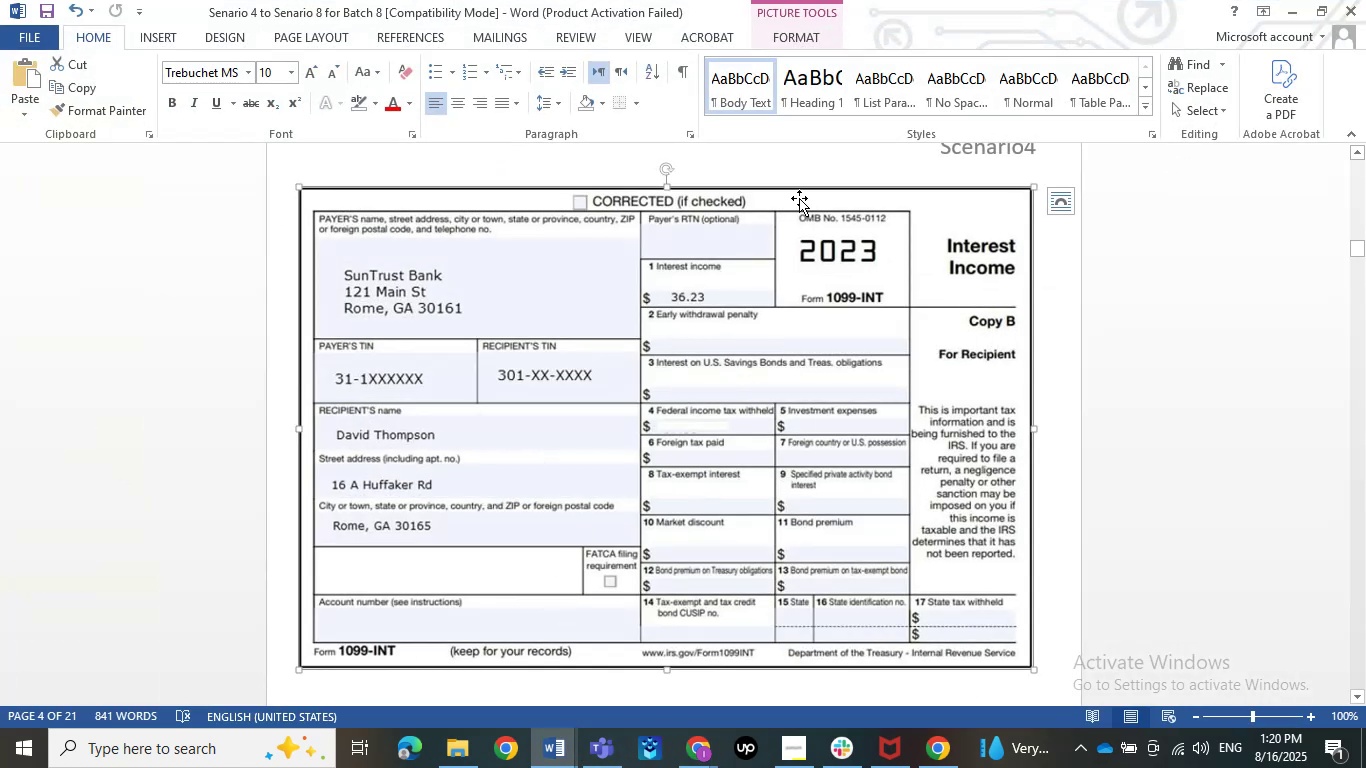 
left_click([1295, 2])
 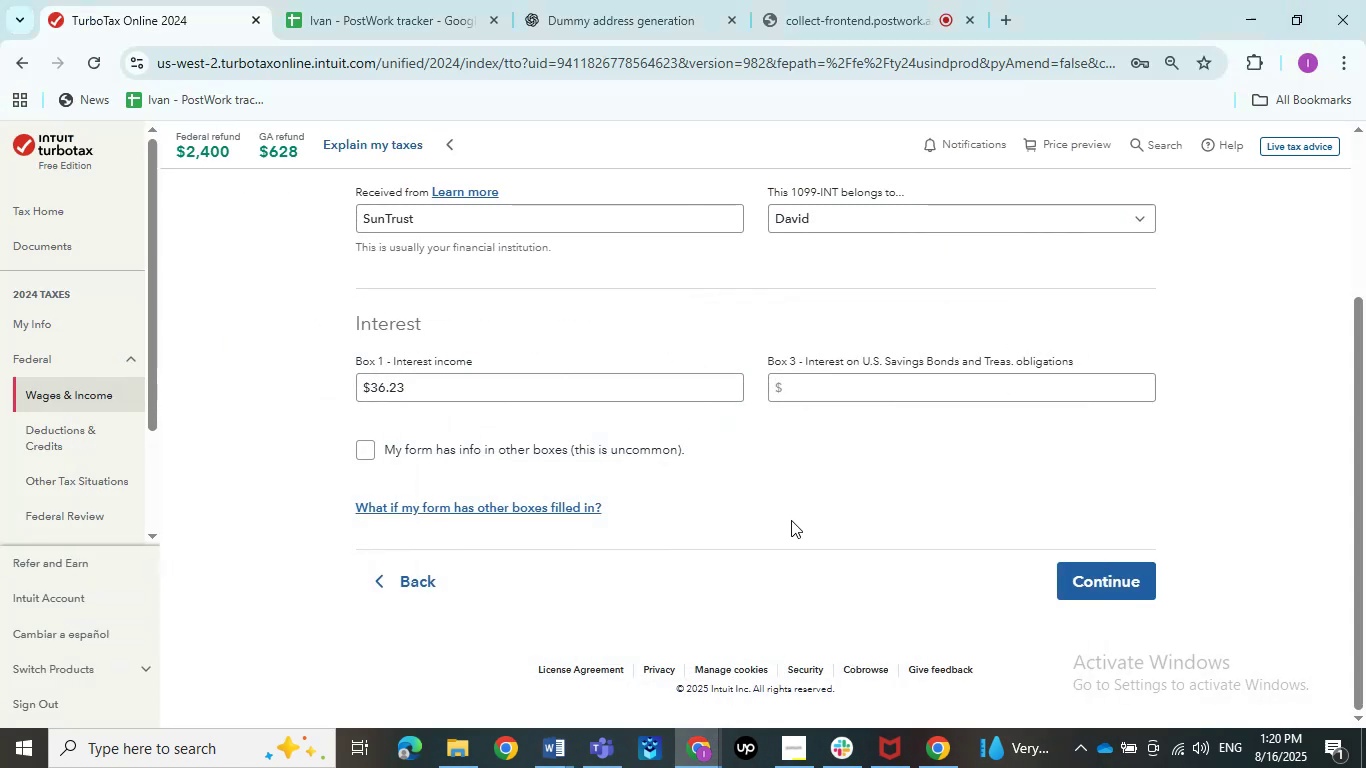 
double_click([1074, 579])
 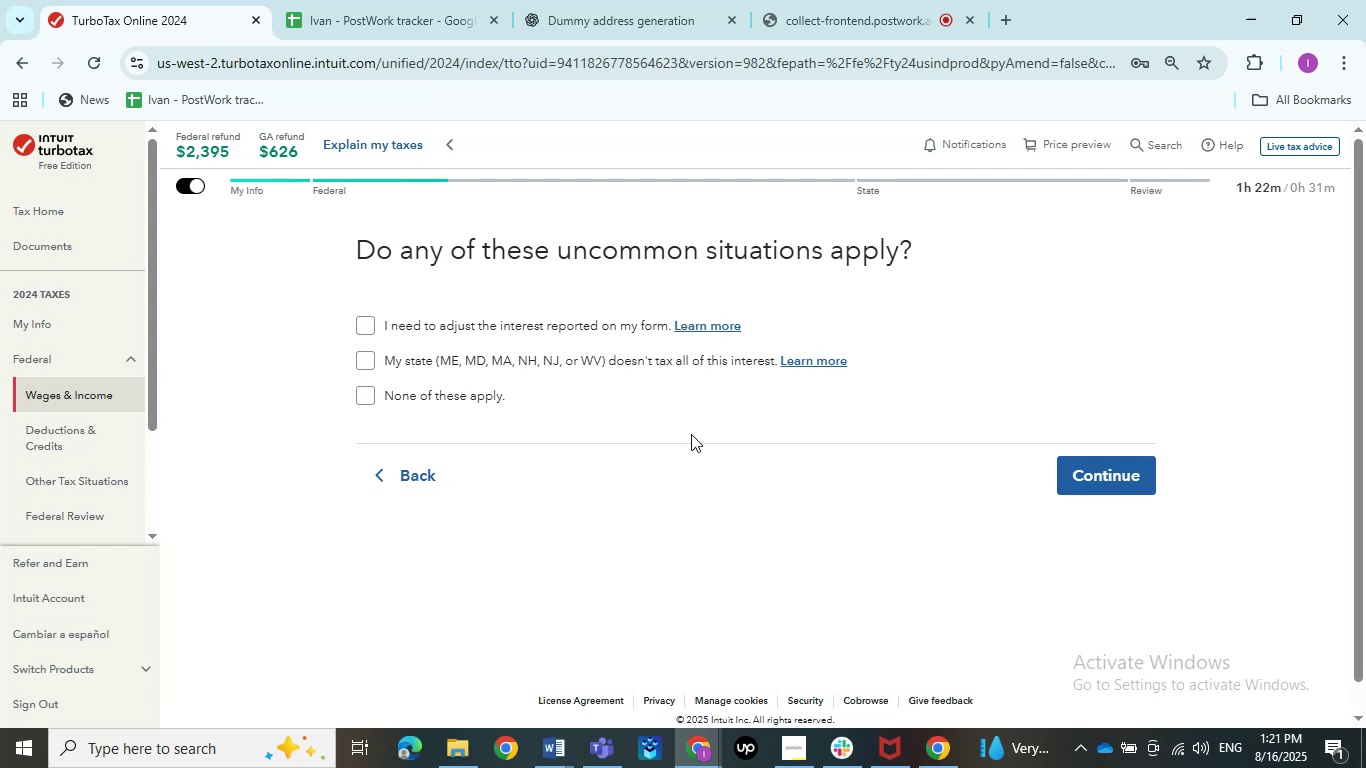 
wait(24.47)
 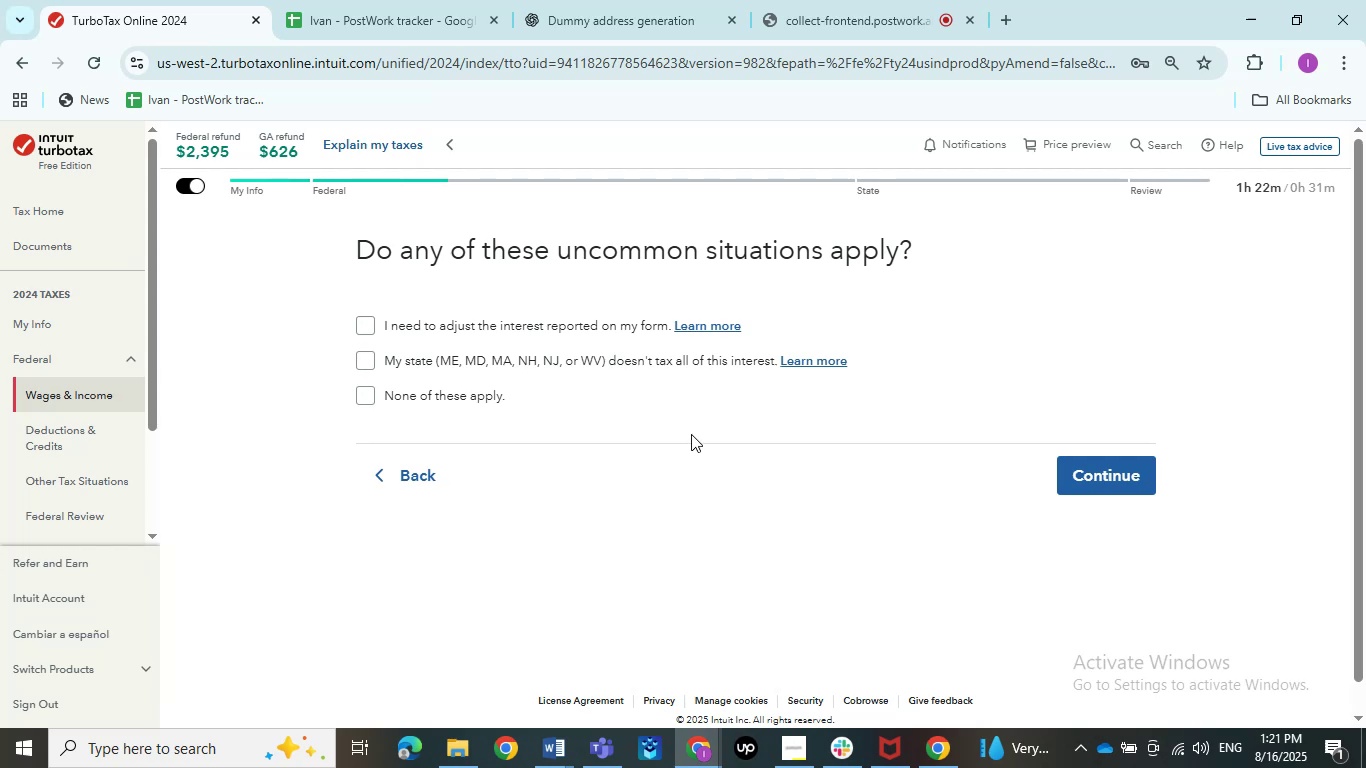 
double_click([357, 628])
 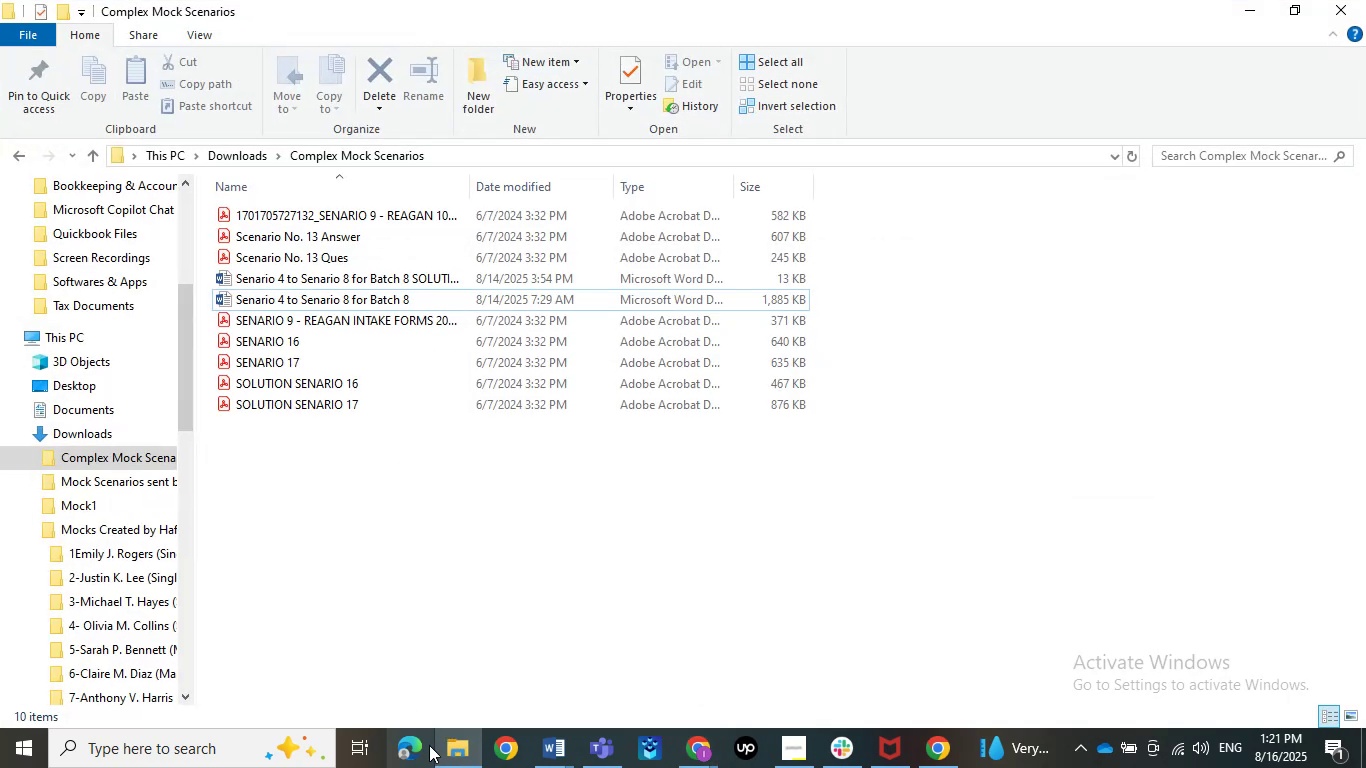 
left_click([454, 758])
 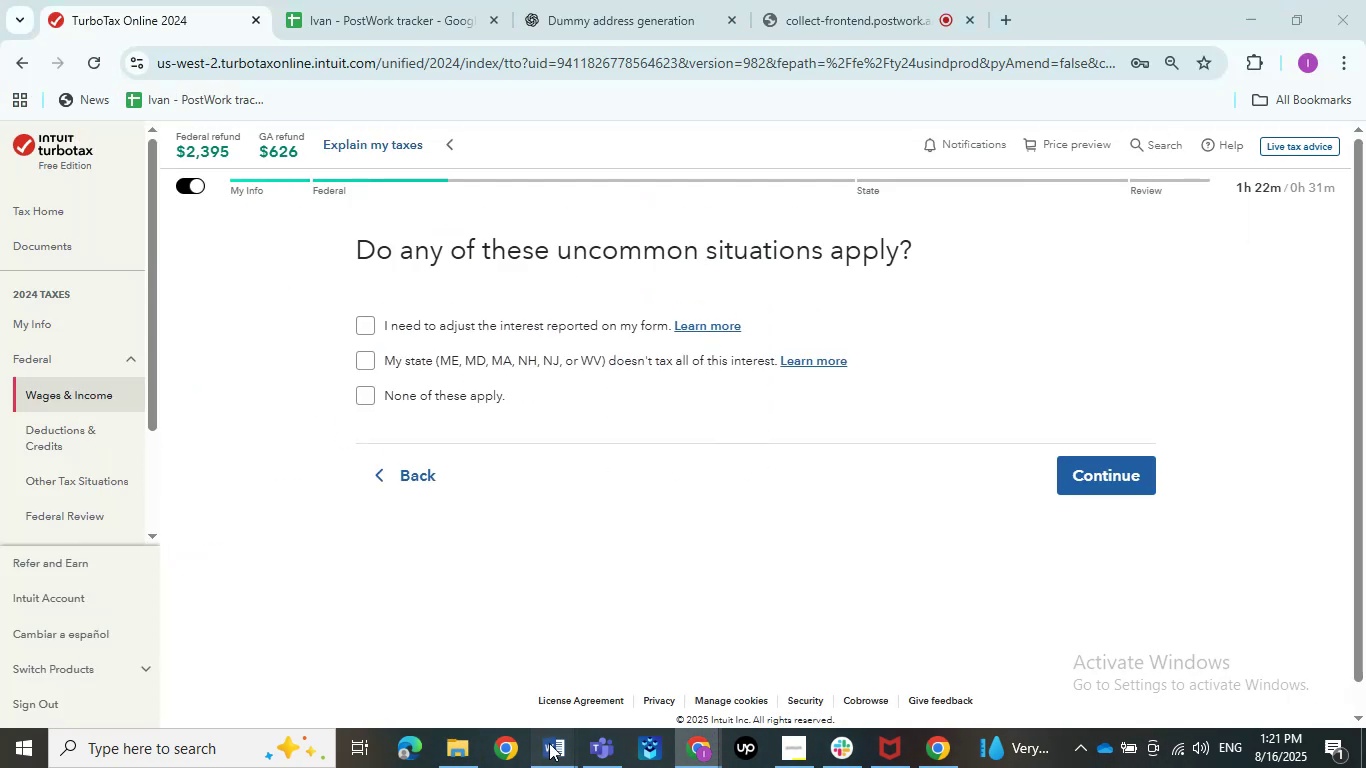 
double_click([385, 655])
 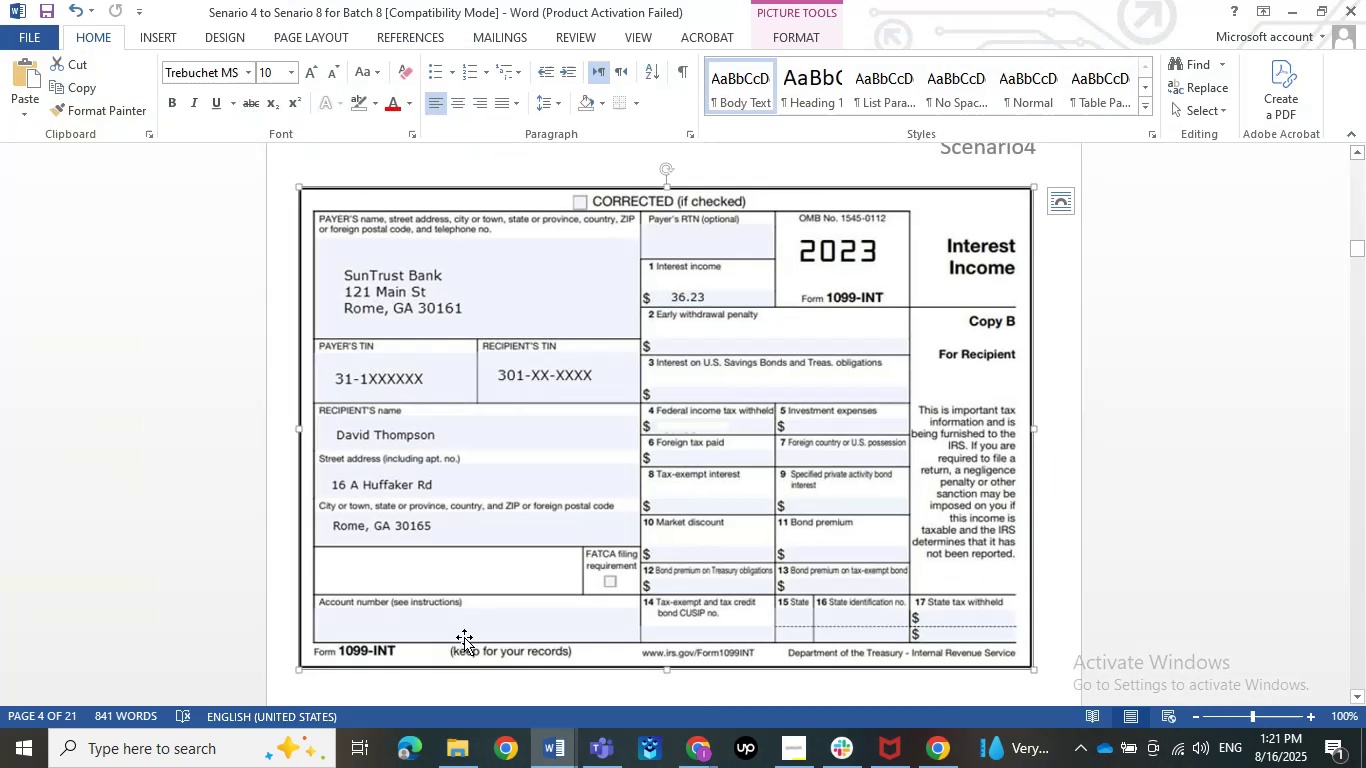 
scroll: coordinate [501, 602], scroll_direction: up, amount: 67.0
 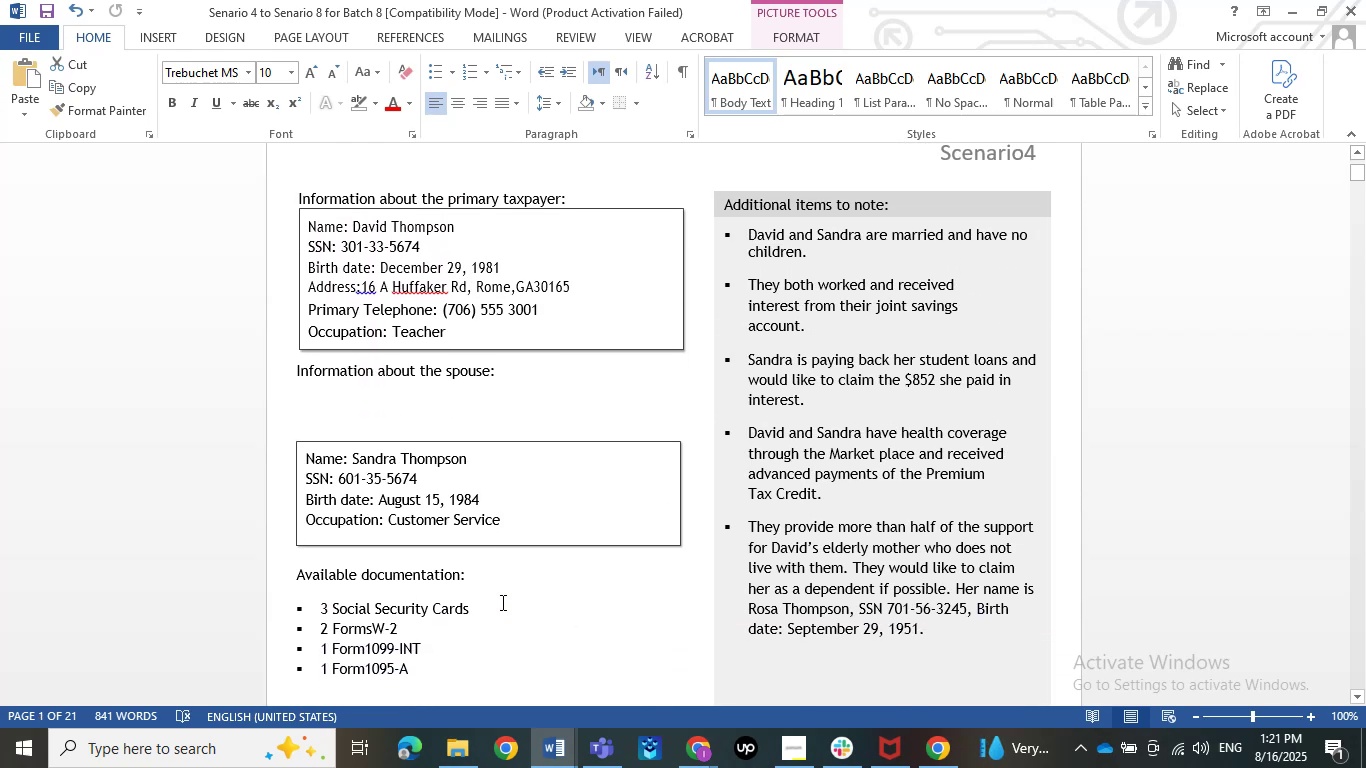 
scroll: coordinate [501, 602], scroll_direction: down, amount: 1.0
 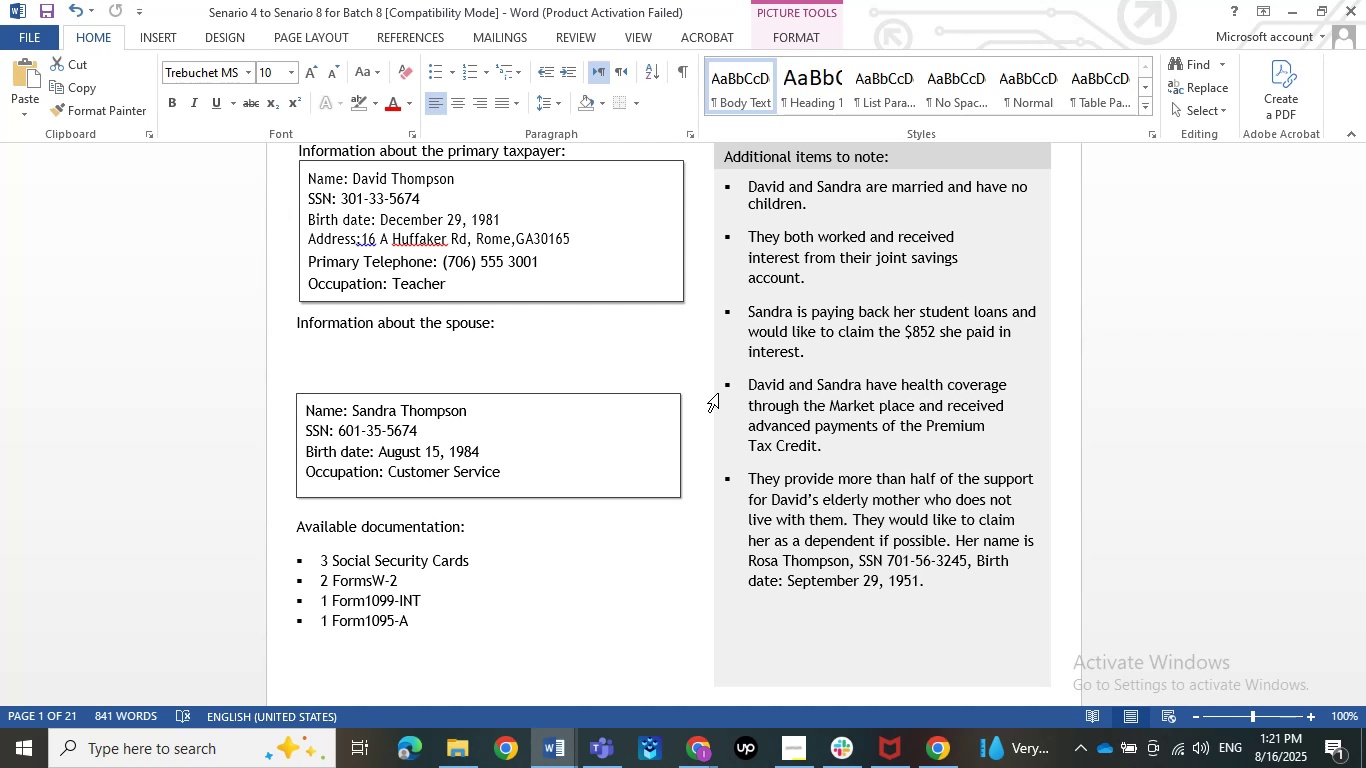 
wait(19.21)
 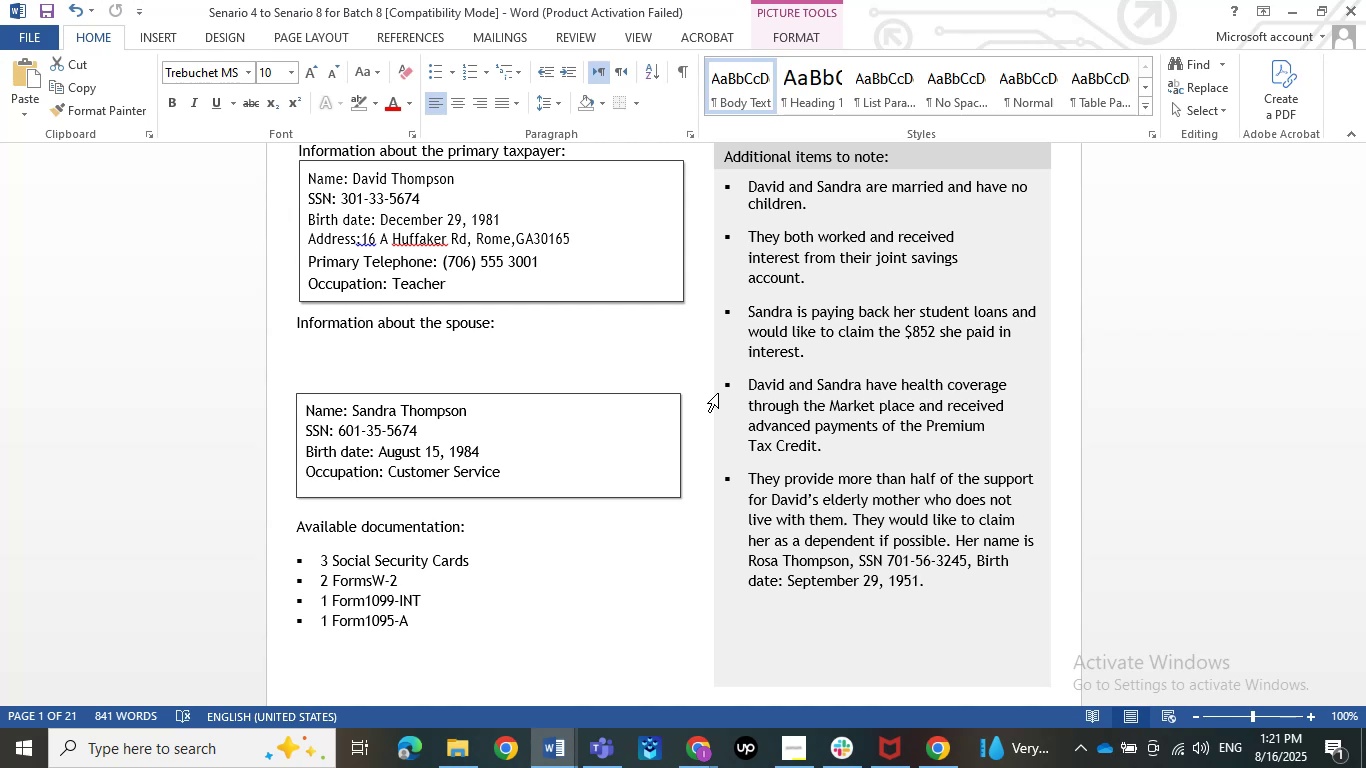 
scroll: coordinate [644, 383], scroll_direction: down, amount: 63.0
 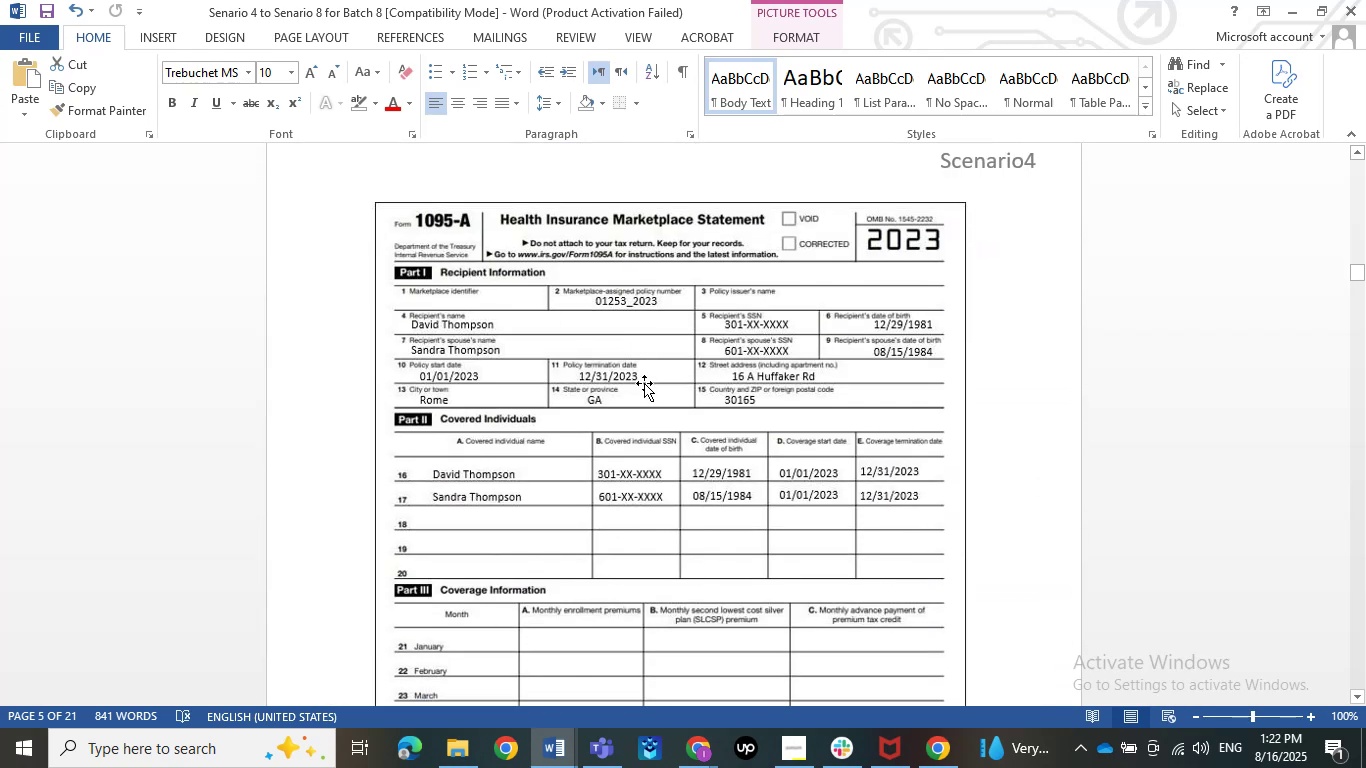 
scroll: coordinate [642, 374], scroll_direction: up, amount: 21.0
 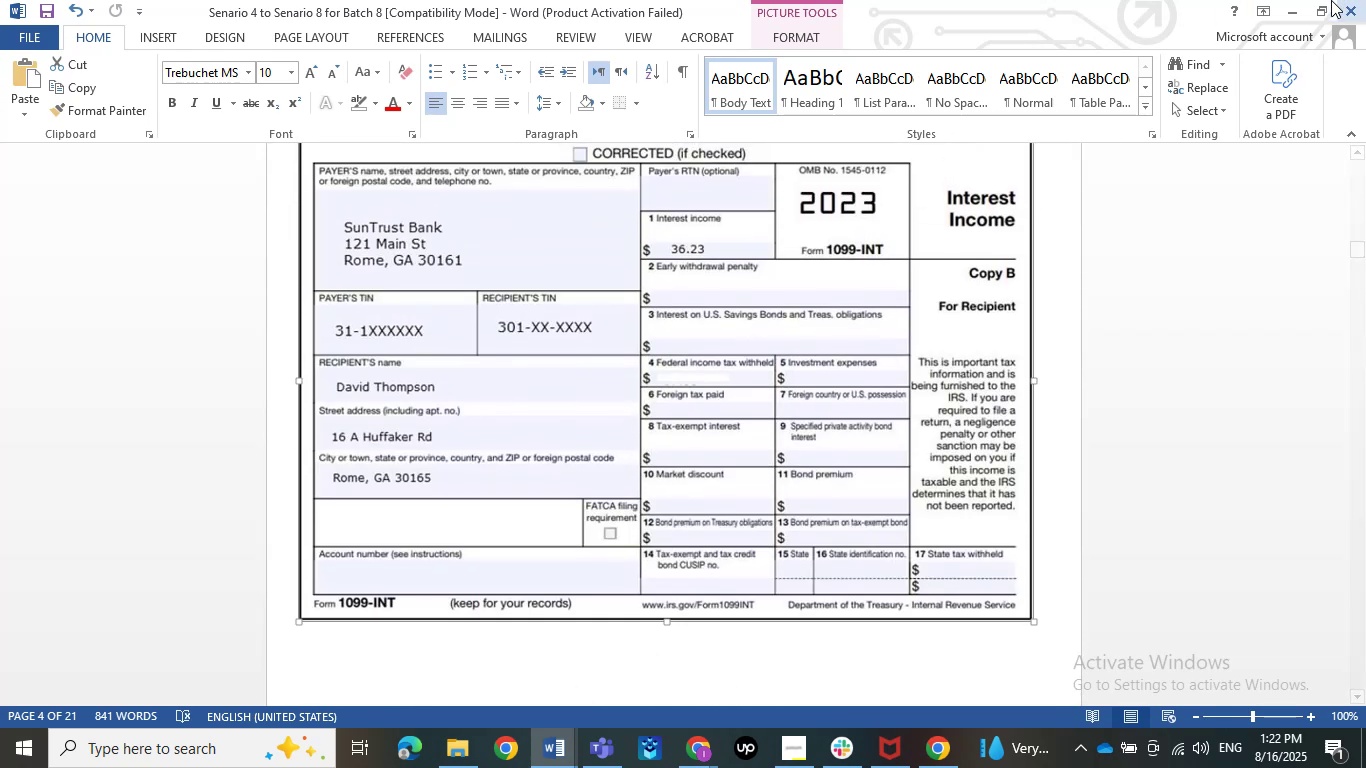 
left_click([1282, 0])
 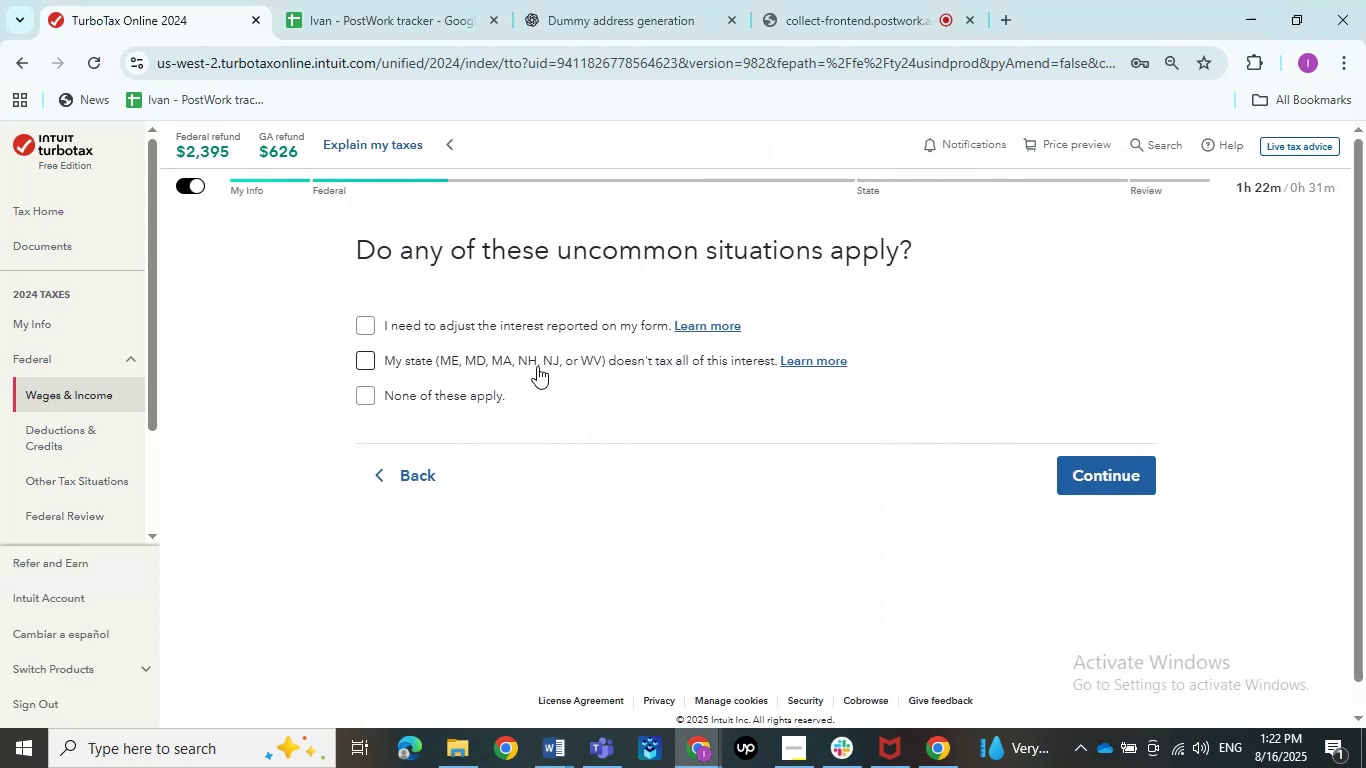 
wait(8.6)
 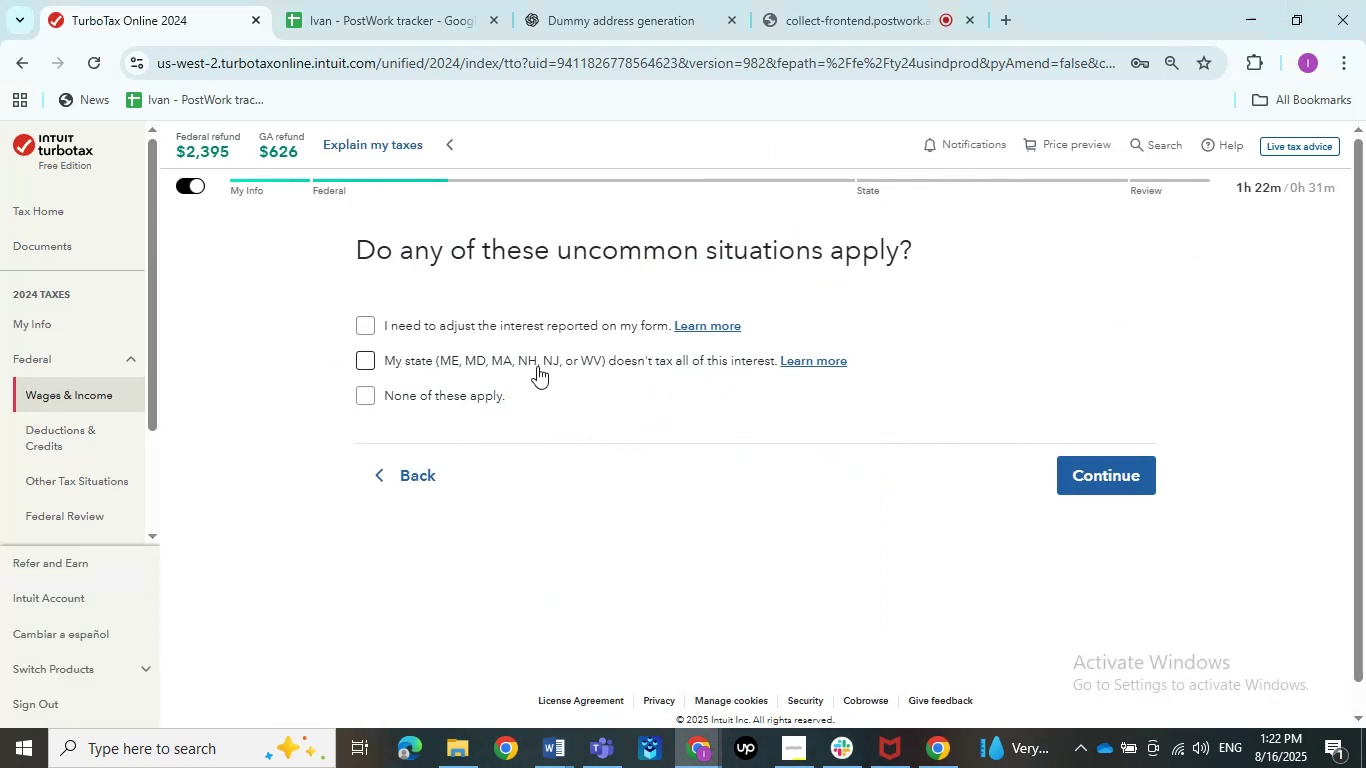 
left_click([450, 396])
 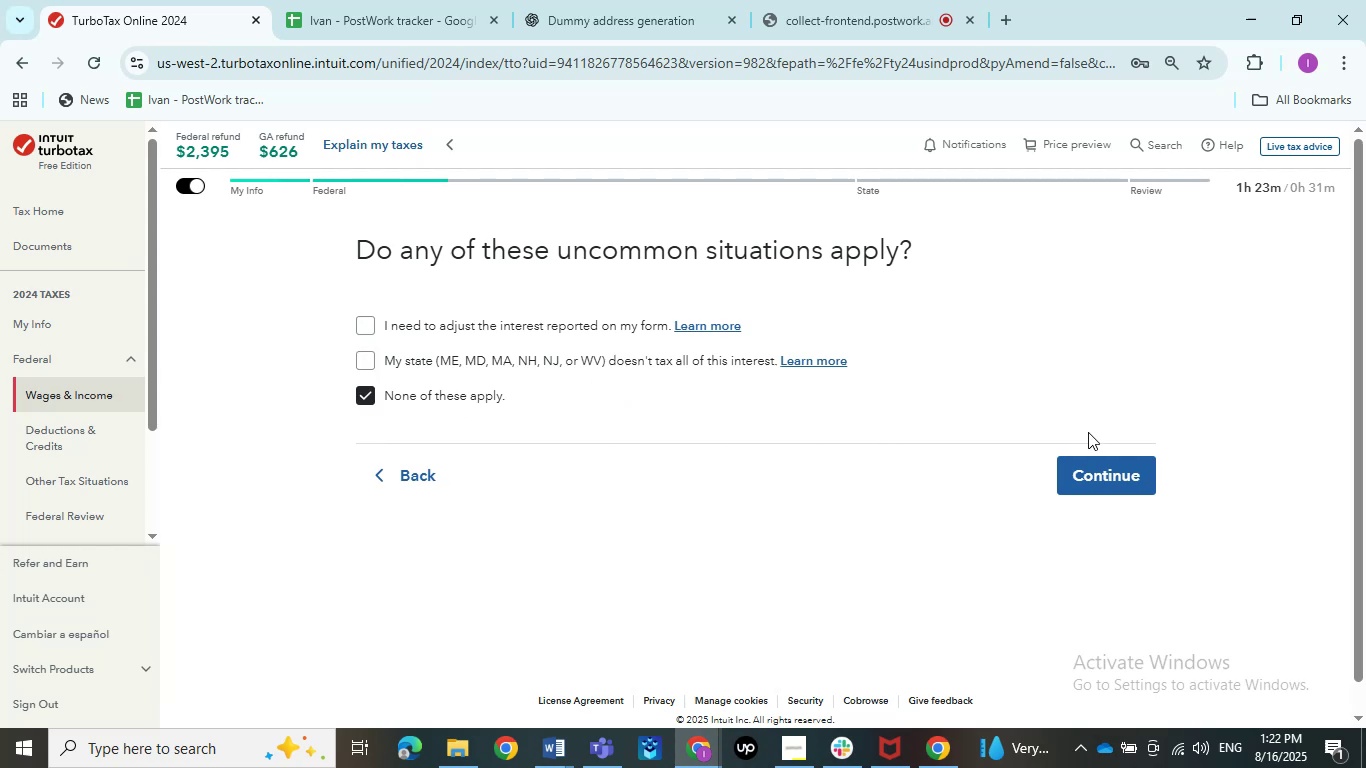 
left_click([1105, 475])
 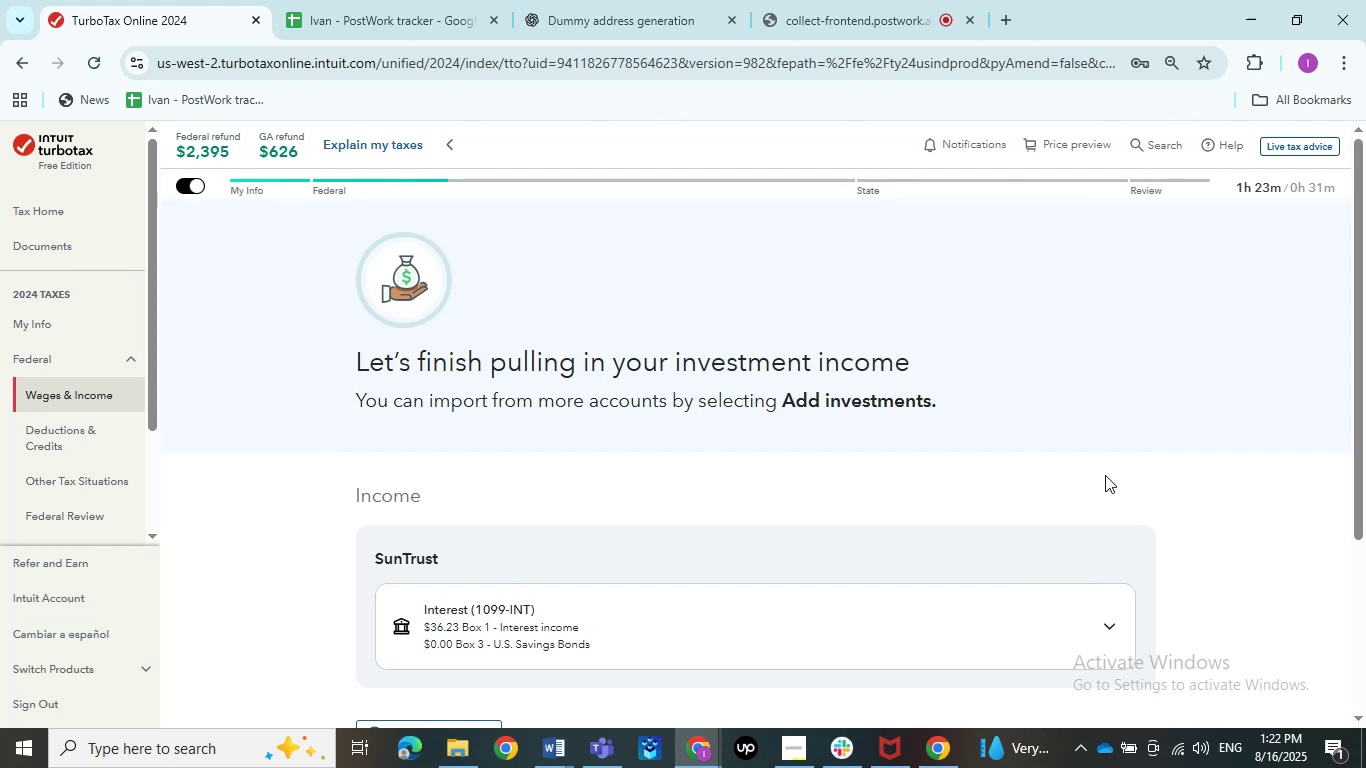 
wait(14.76)
 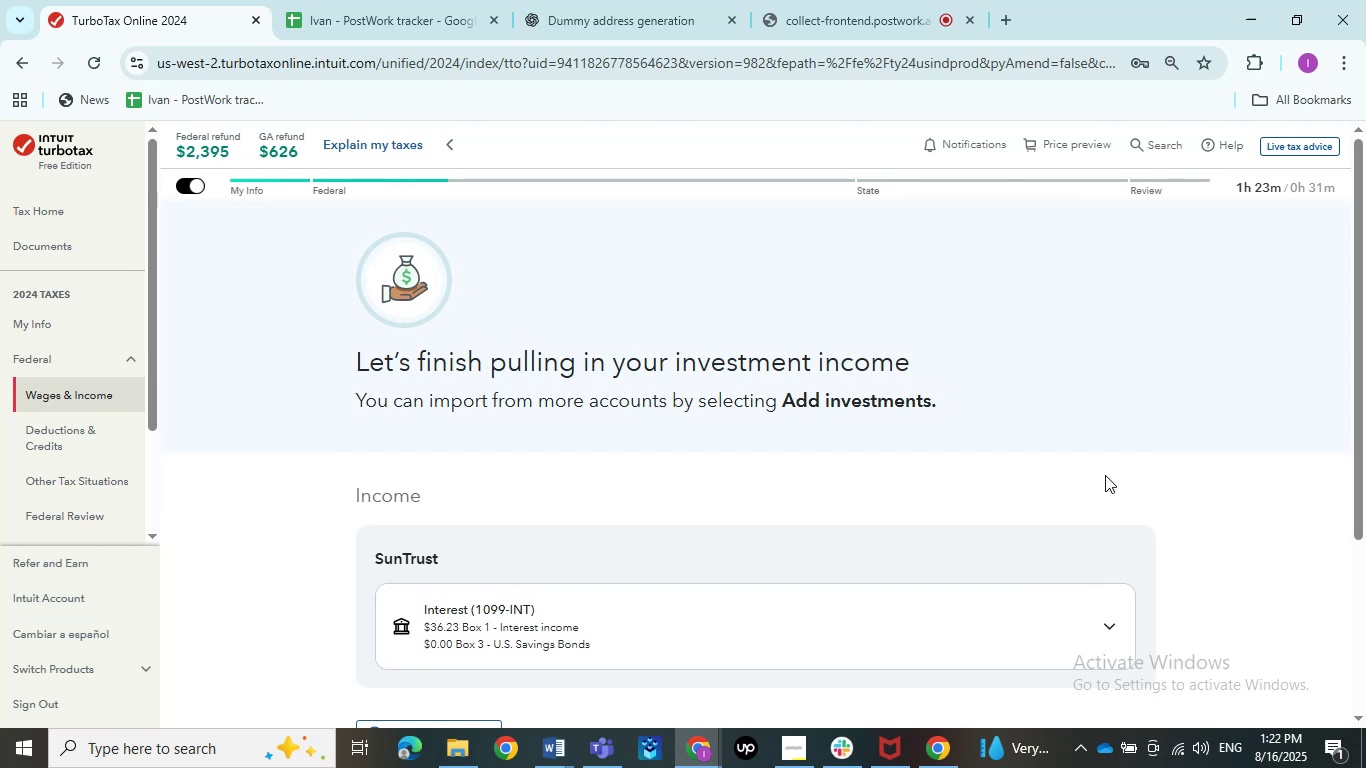 
scroll: coordinate [1105, 475], scroll_direction: down, amount: 3.0
 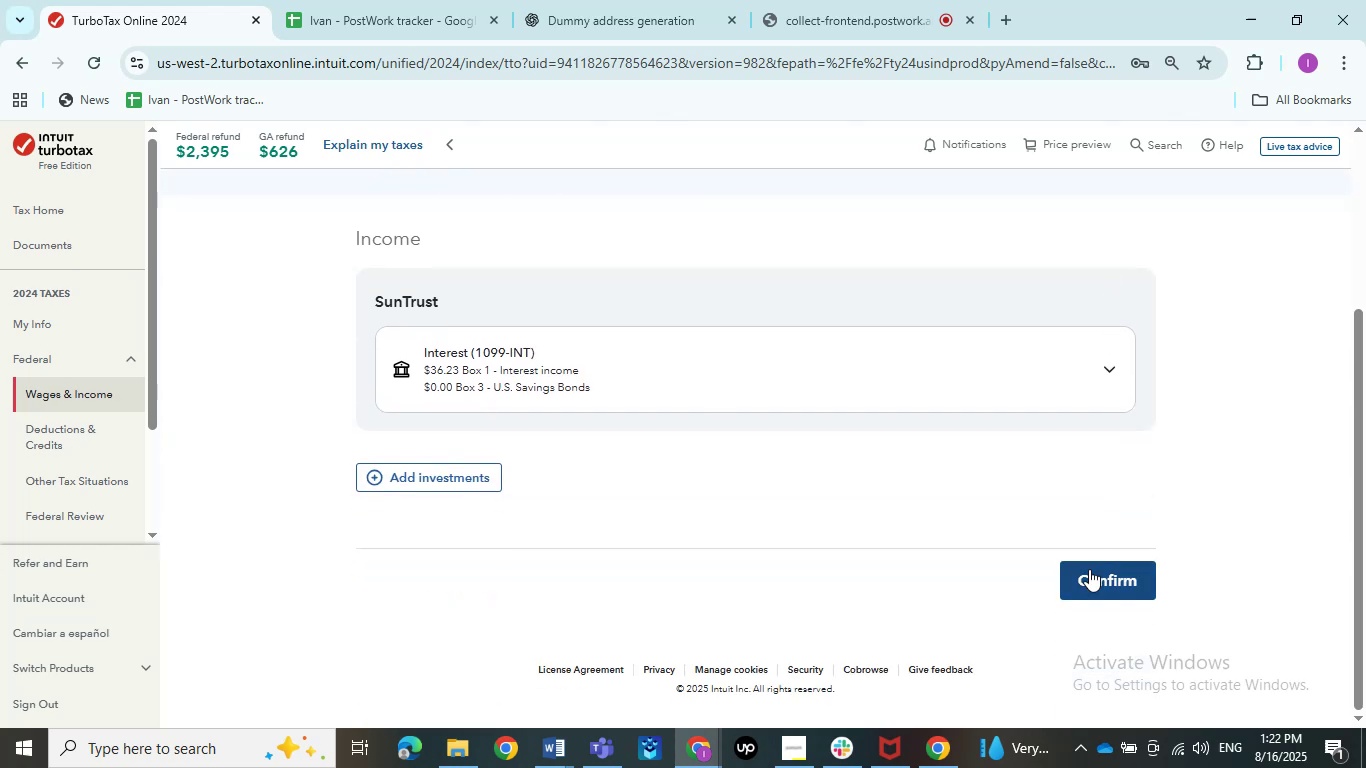 
left_click([1092, 577])
 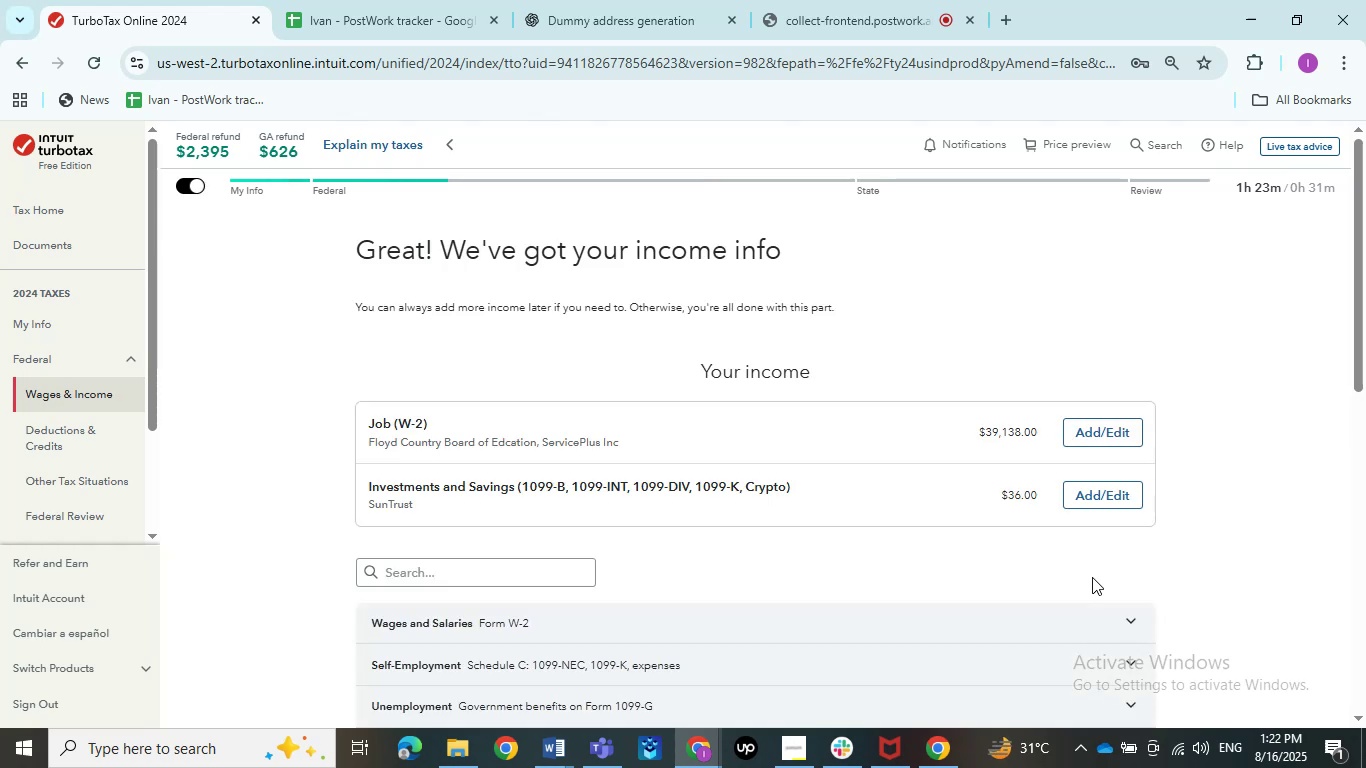 
wait(10.68)
 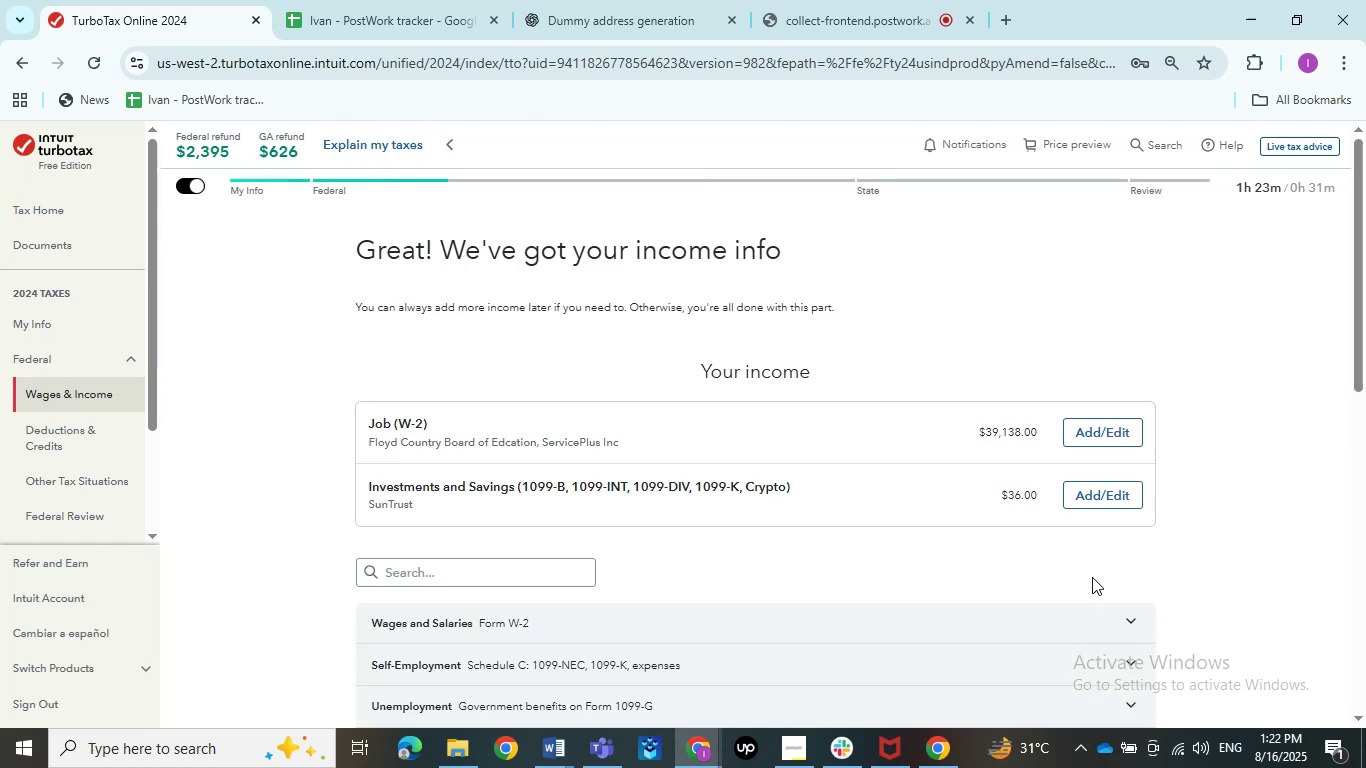 
scroll: coordinate [1122, 527], scroll_direction: down, amount: 1.0
 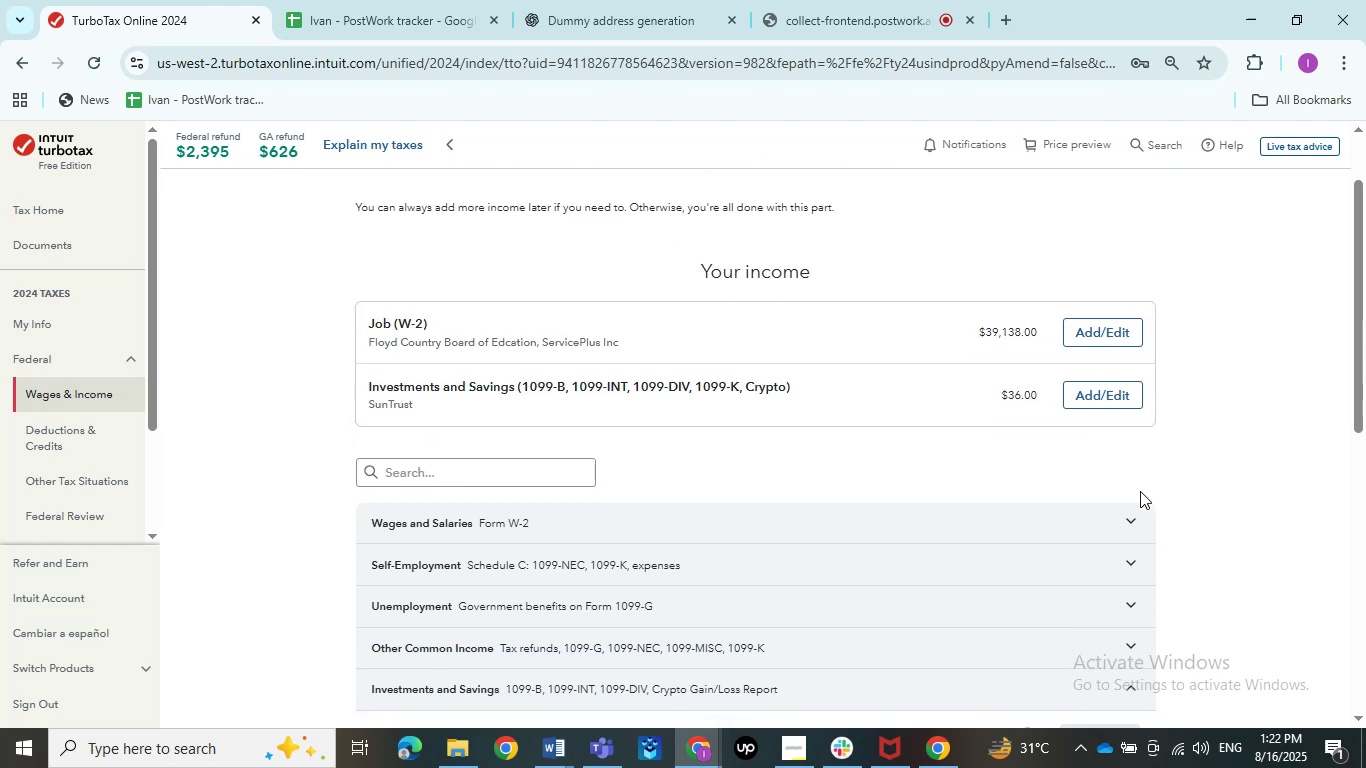 
wait(11.2)
 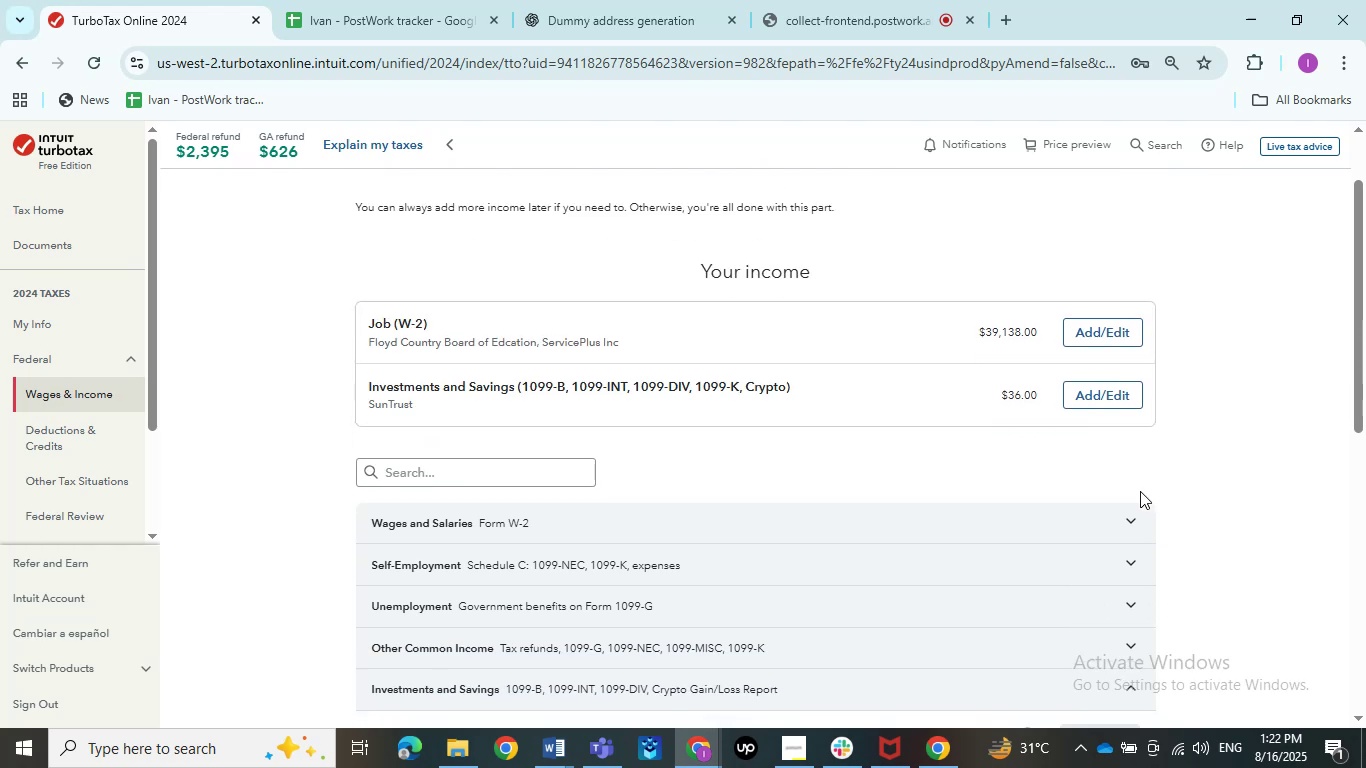 
scroll: coordinate [1117, 536], scroll_direction: down, amount: 3.0
 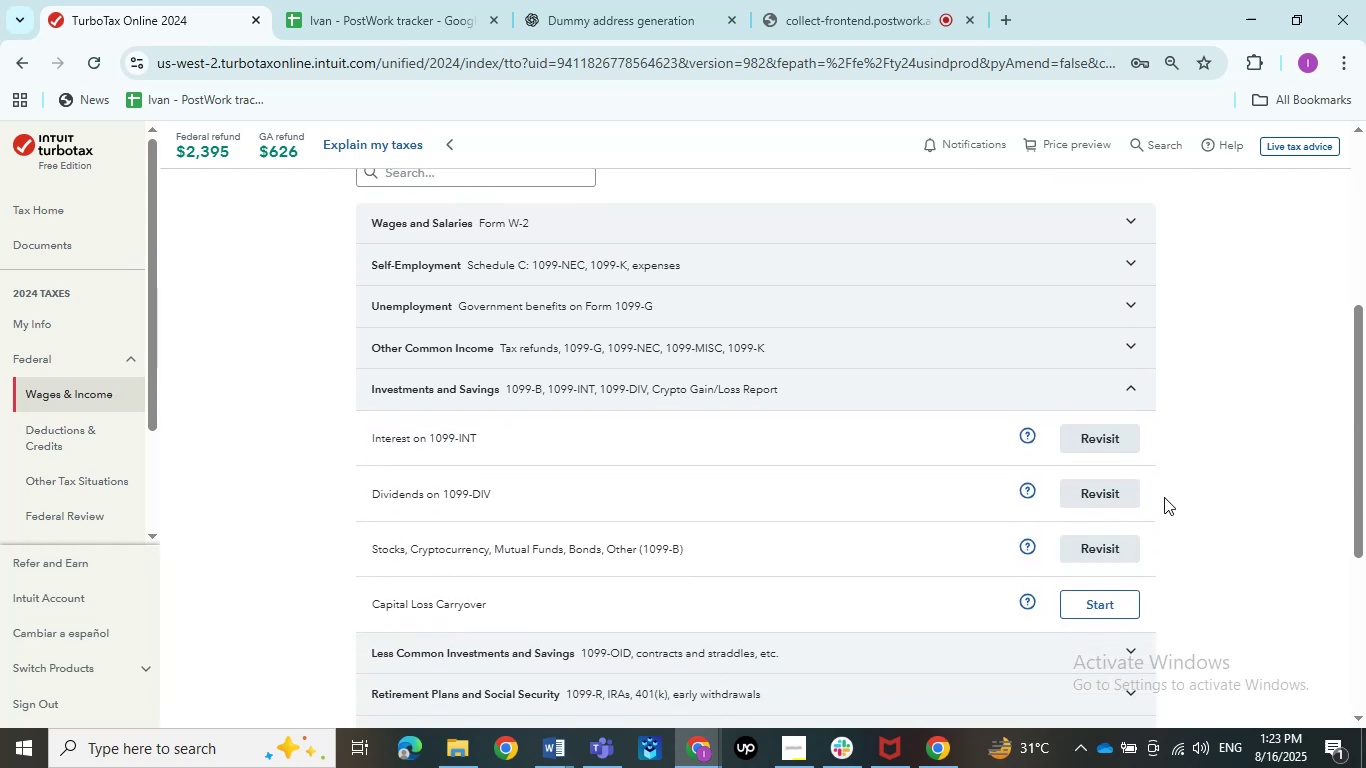 
wait(8.64)
 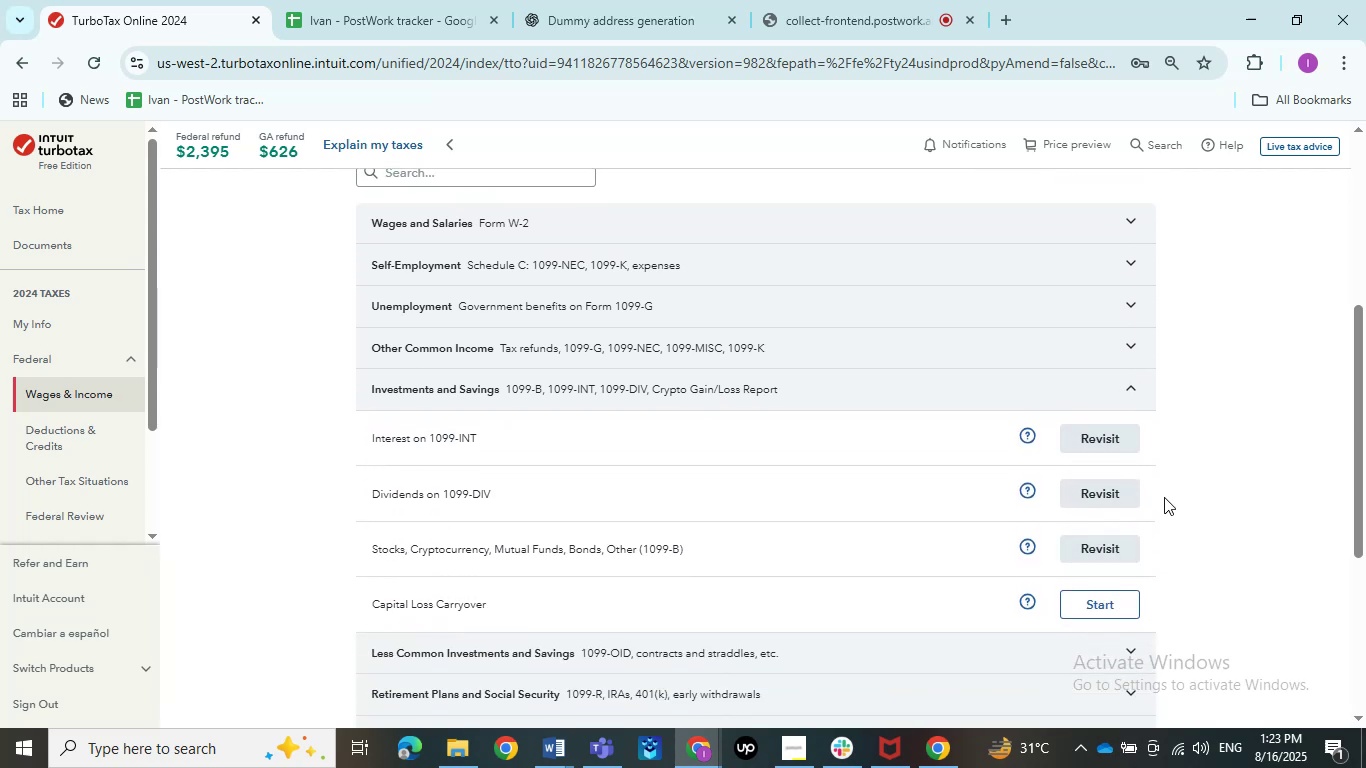 
left_click([1140, 381])
 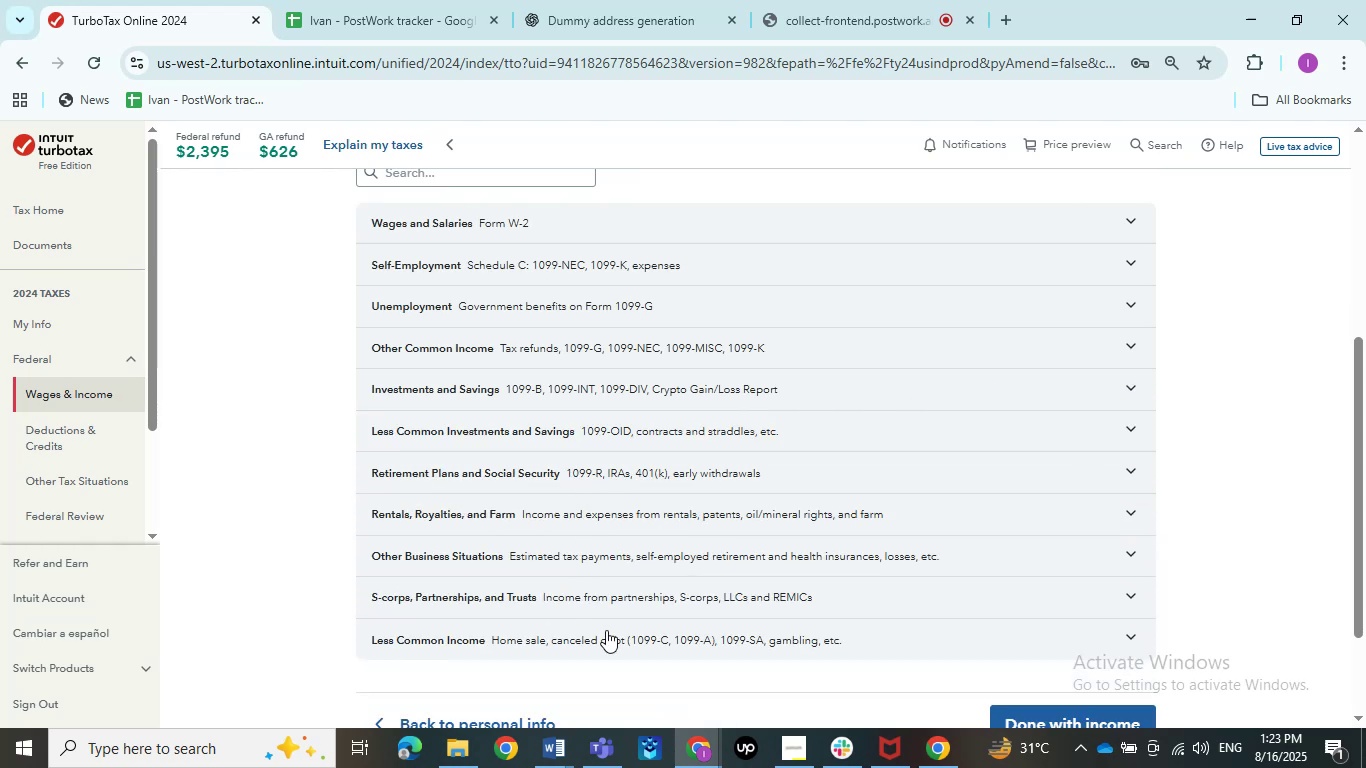 
wait(7.58)
 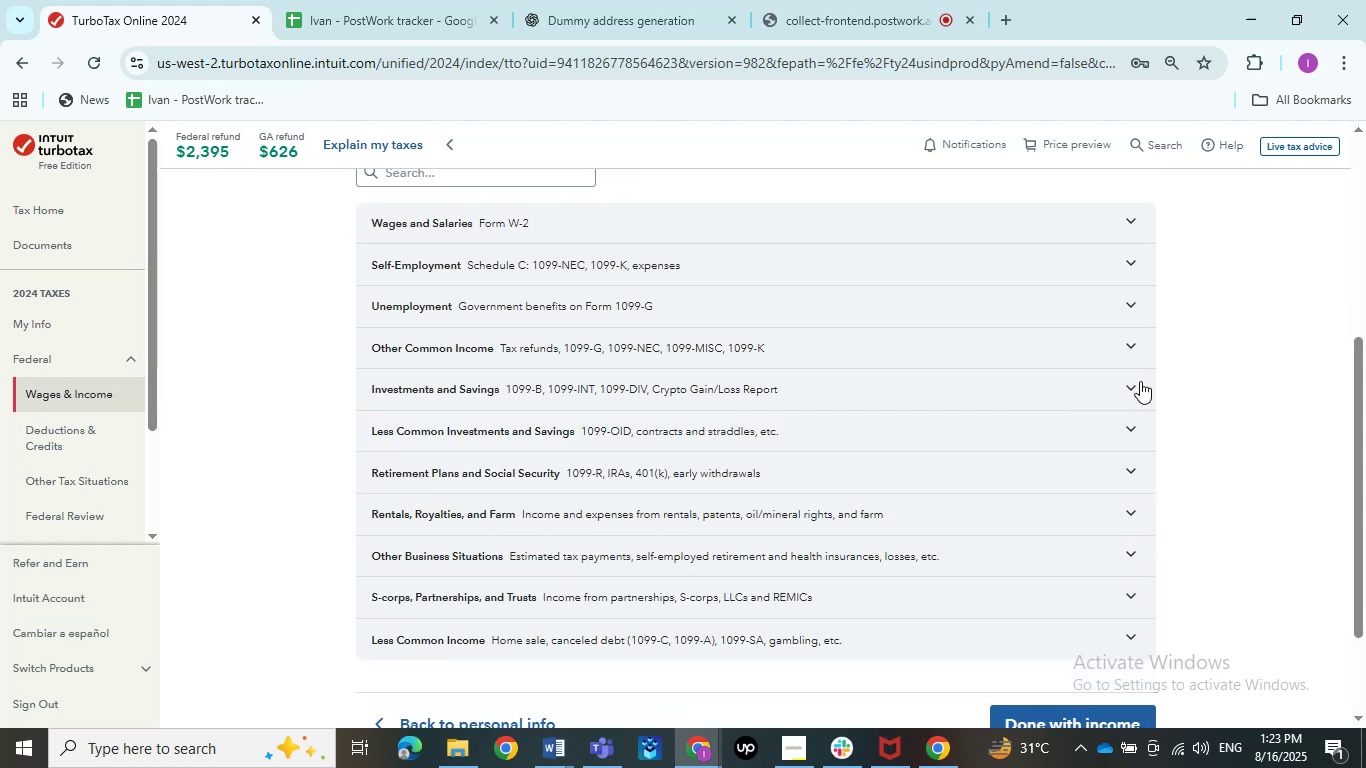 
left_click([471, 755])
 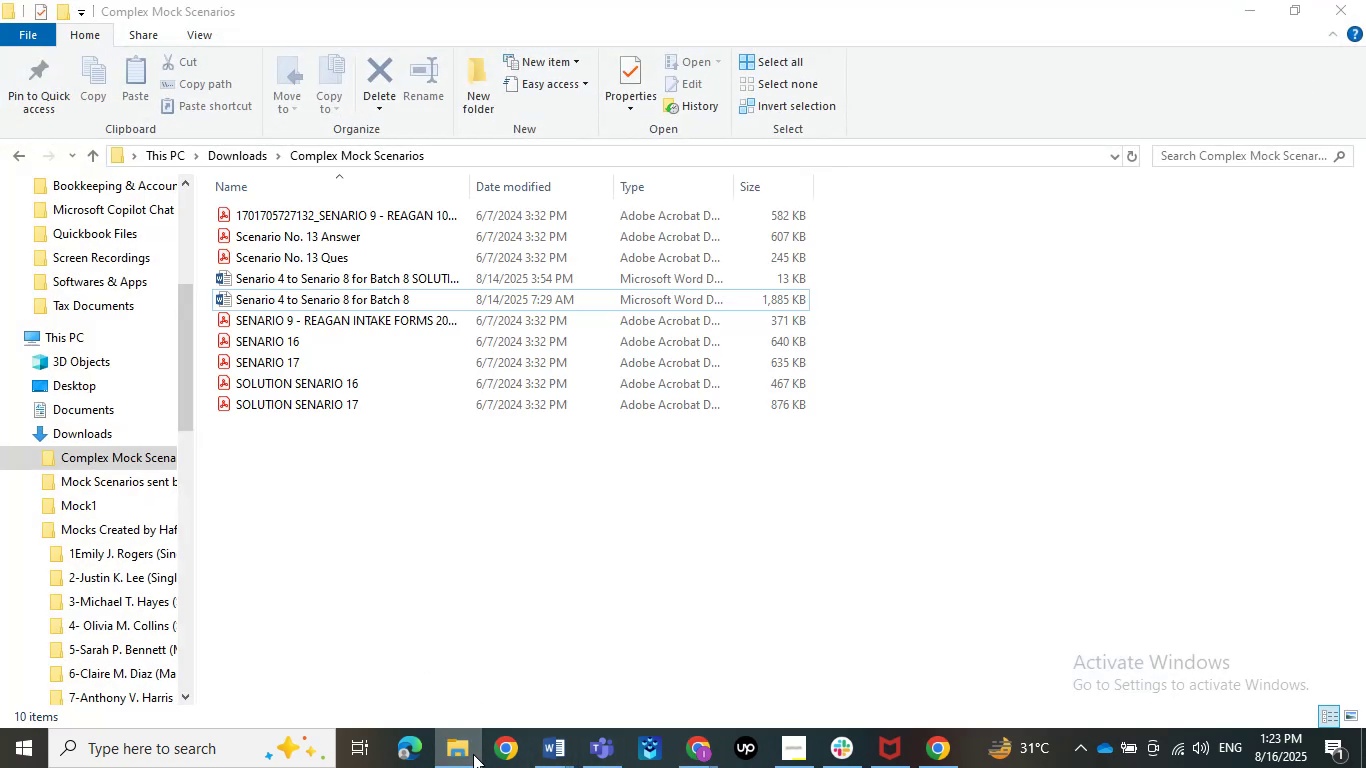 
double_click([551, 735])
 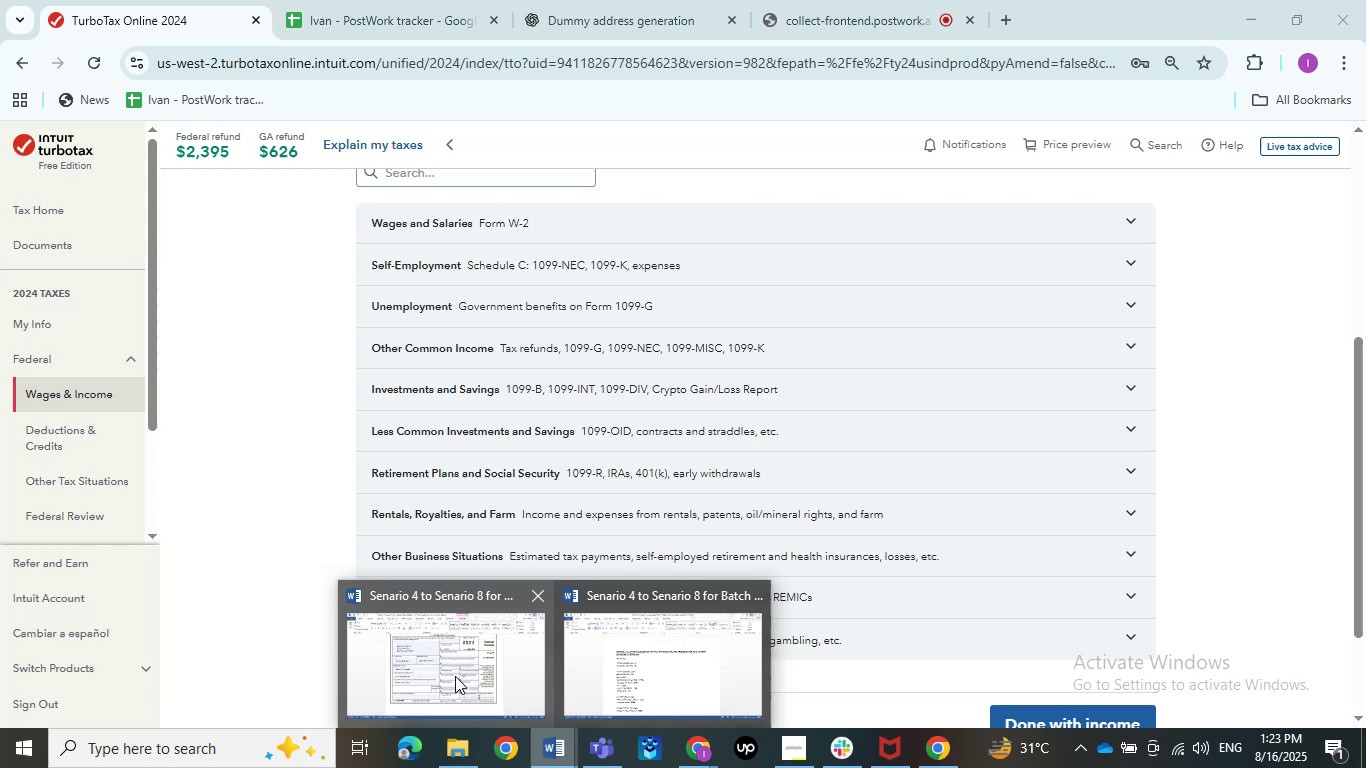 
triple_click([446, 672])
 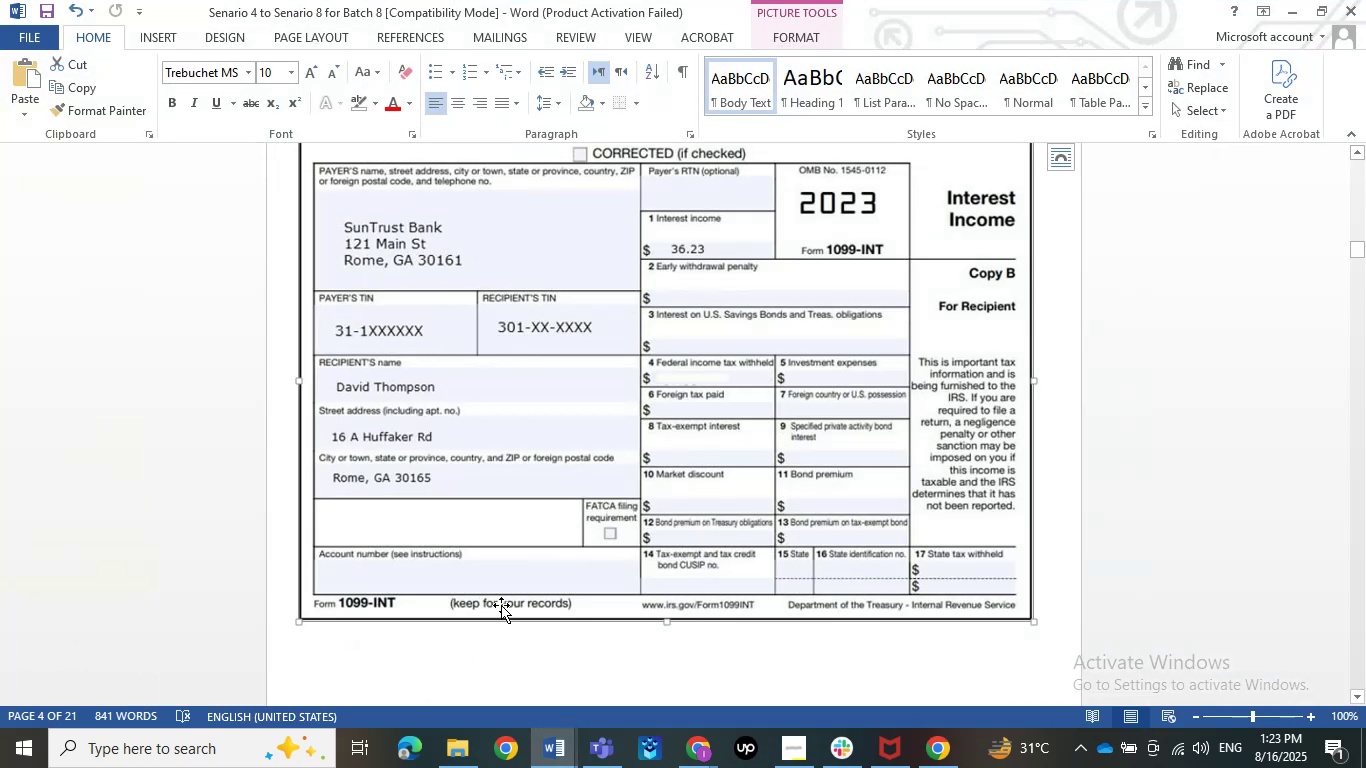 
scroll: coordinate [501, 605], scroll_direction: up, amount: 5.0
 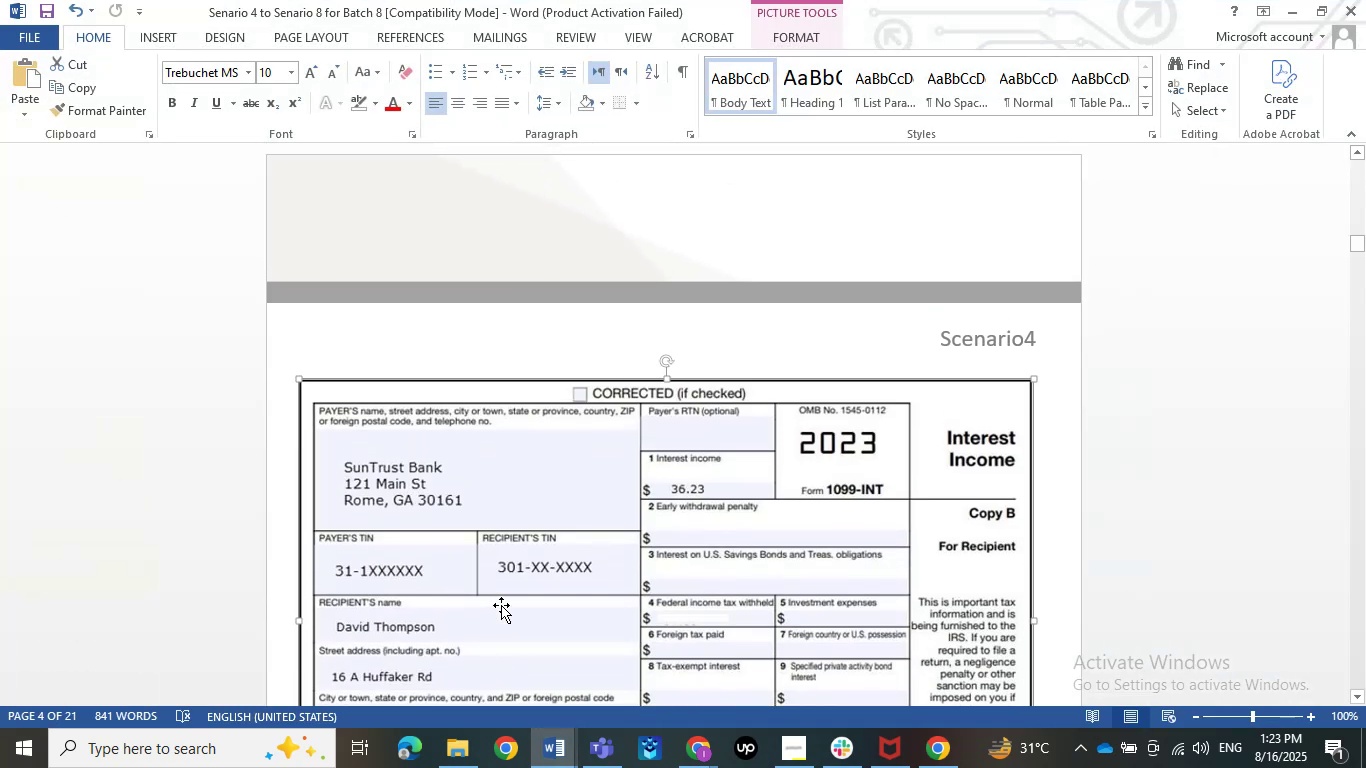 
scroll: coordinate [501, 605], scroll_direction: down, amount: 8.0
 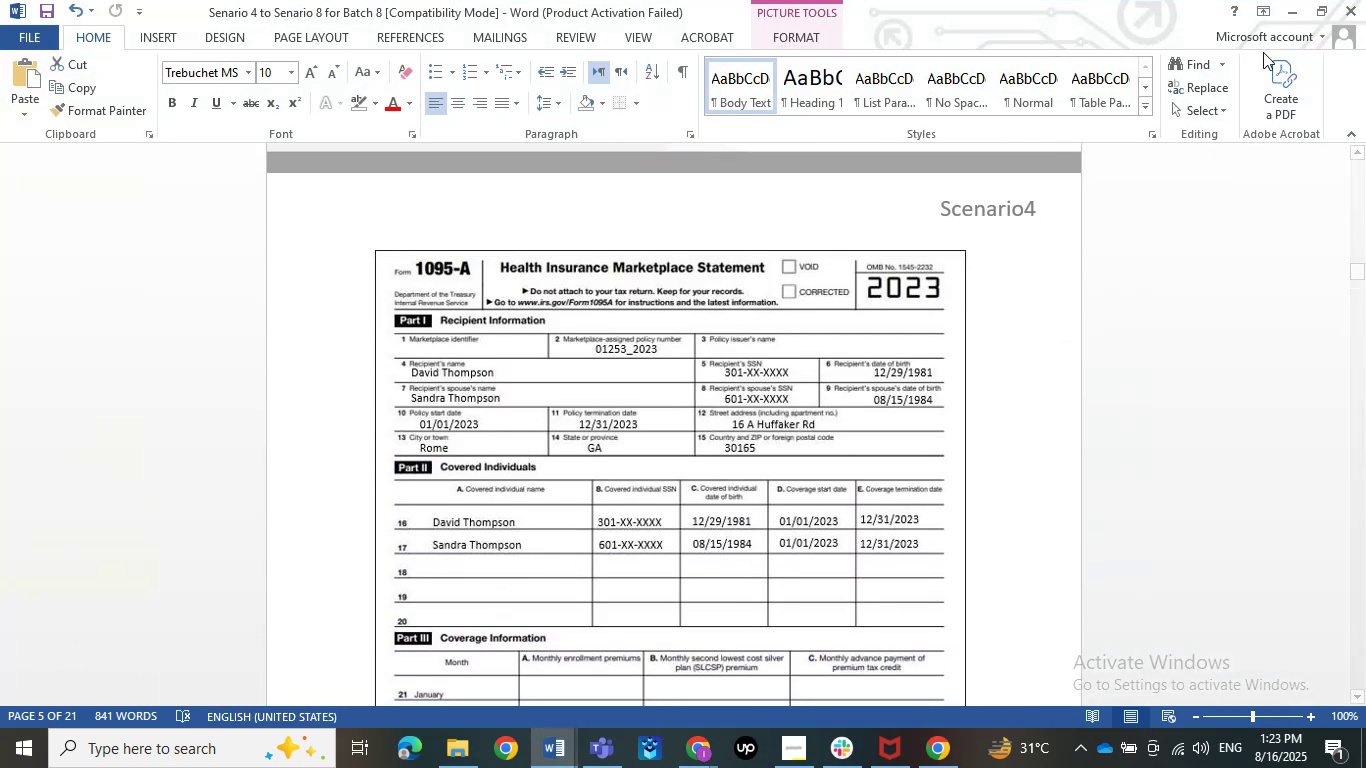 
left_click([1290, 12])
 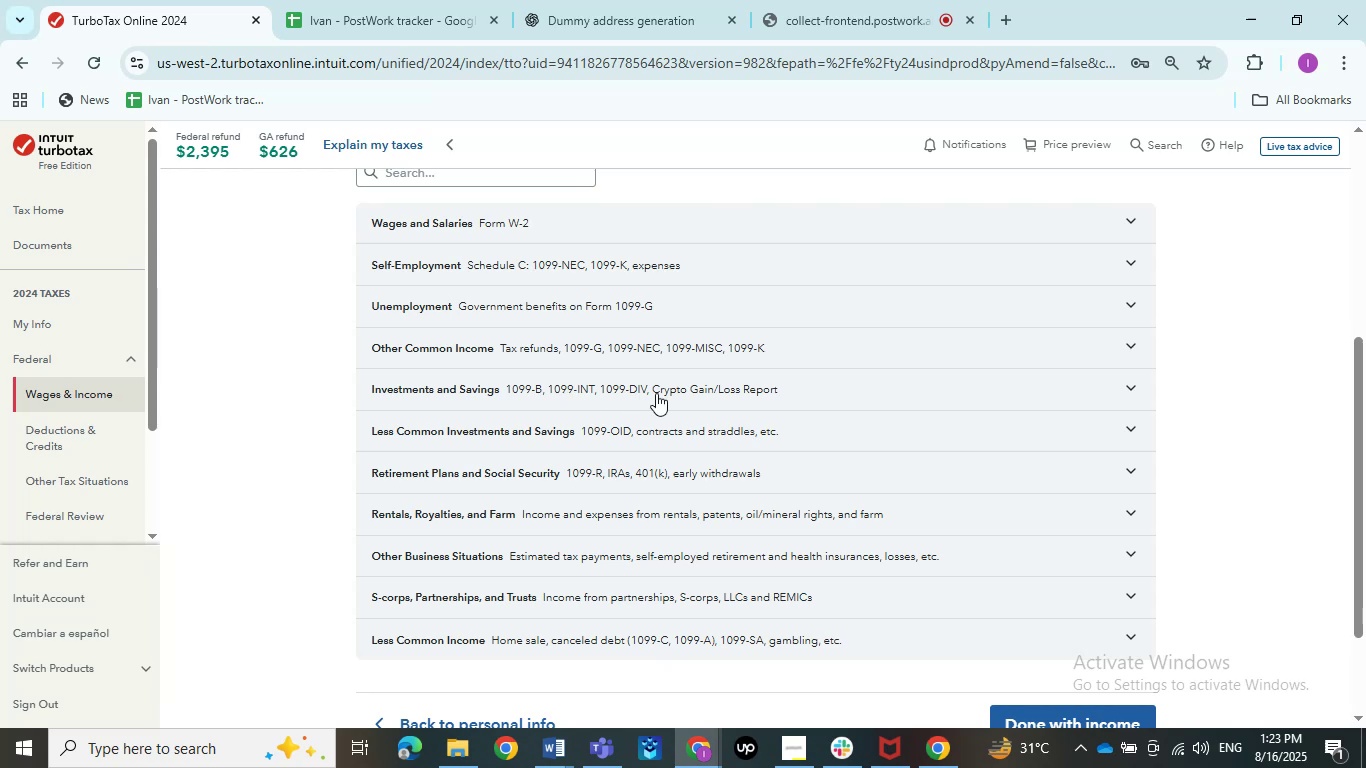 
wait(18.83)
 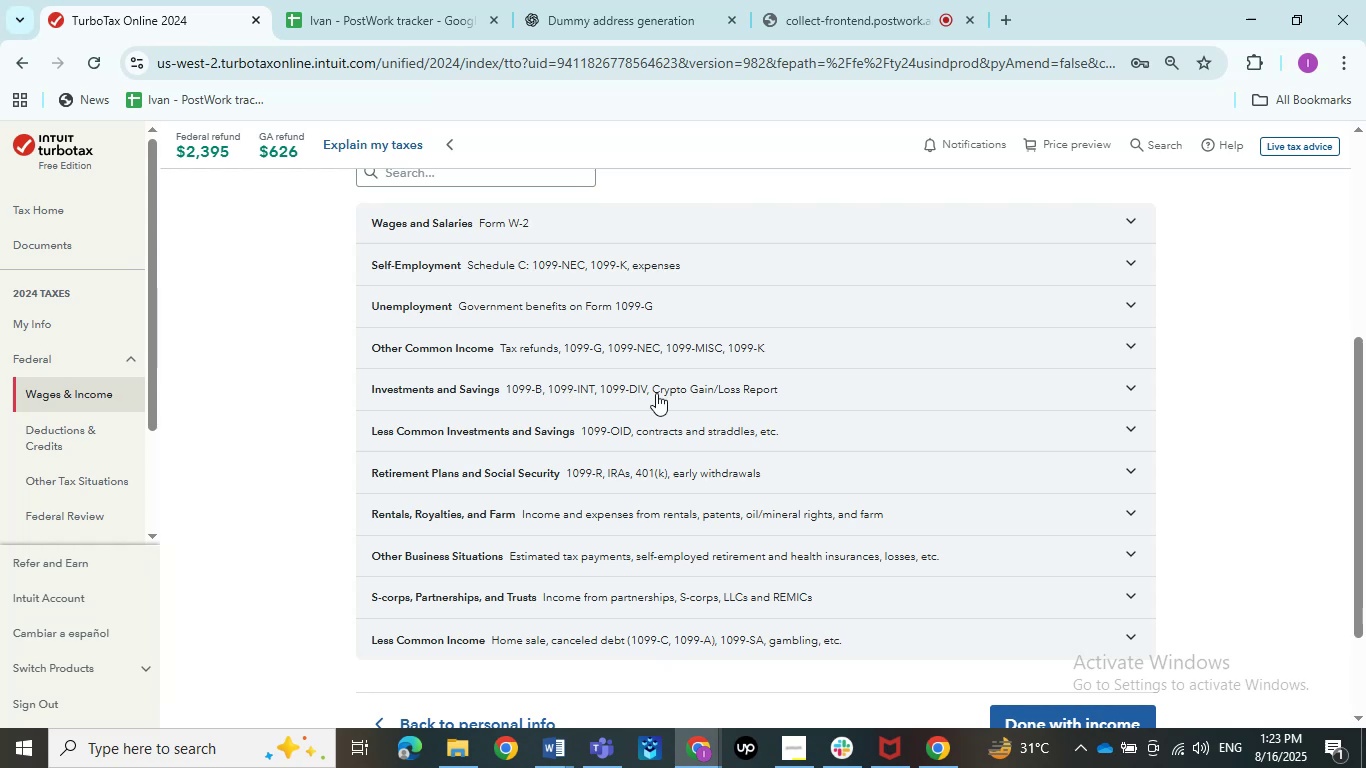 
left_click([772, 641])
 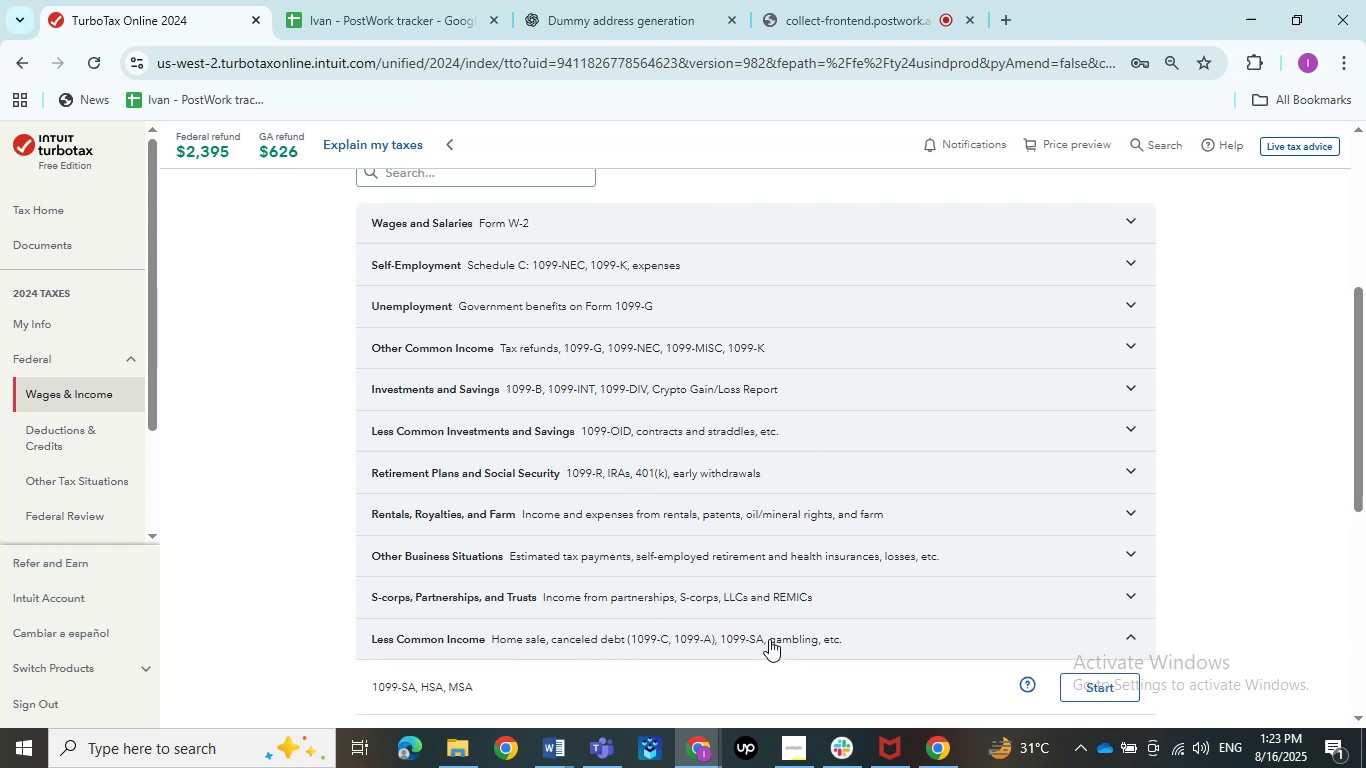 
scroll: coordinate [437, 565], scroll_direction: down, amount: 6.0
 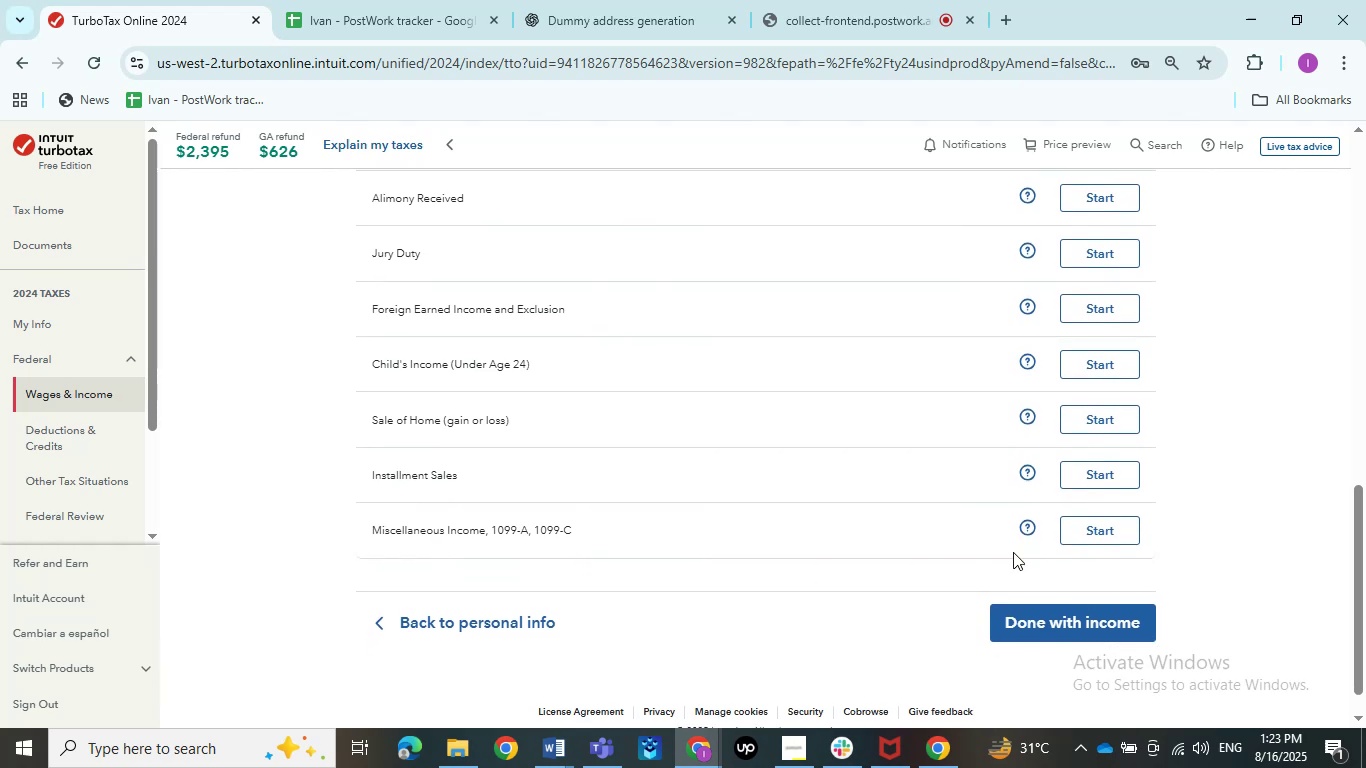 
left_click([1097, 532])
 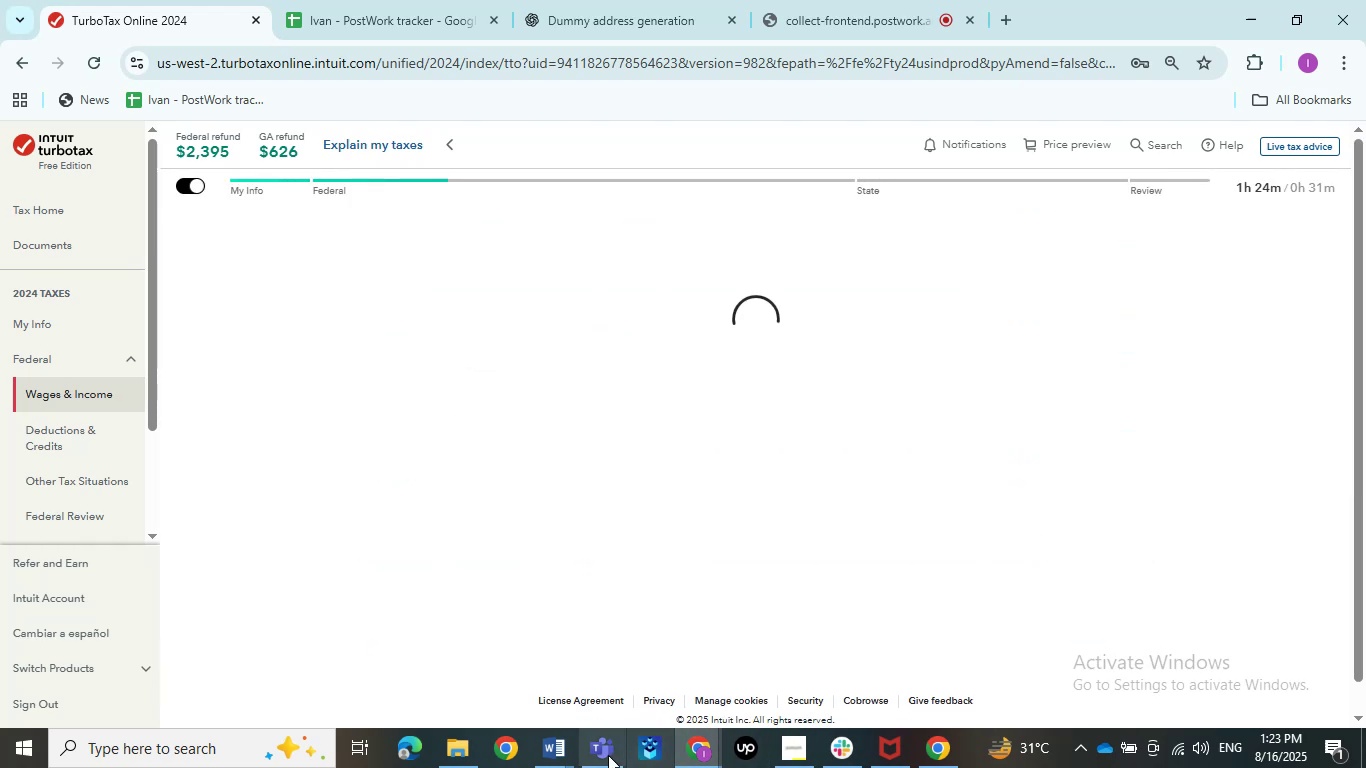 
left_click([569, 759])
 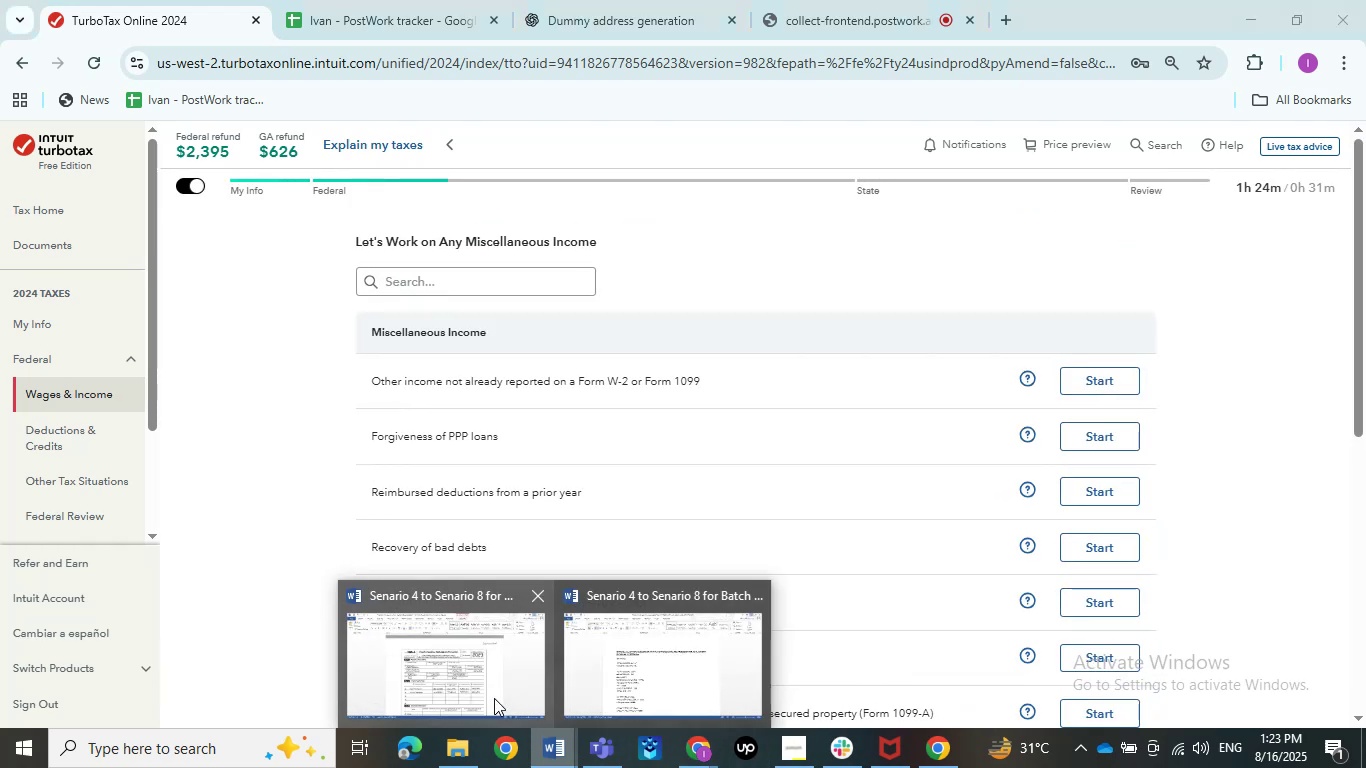 
left_click([474, 686])
 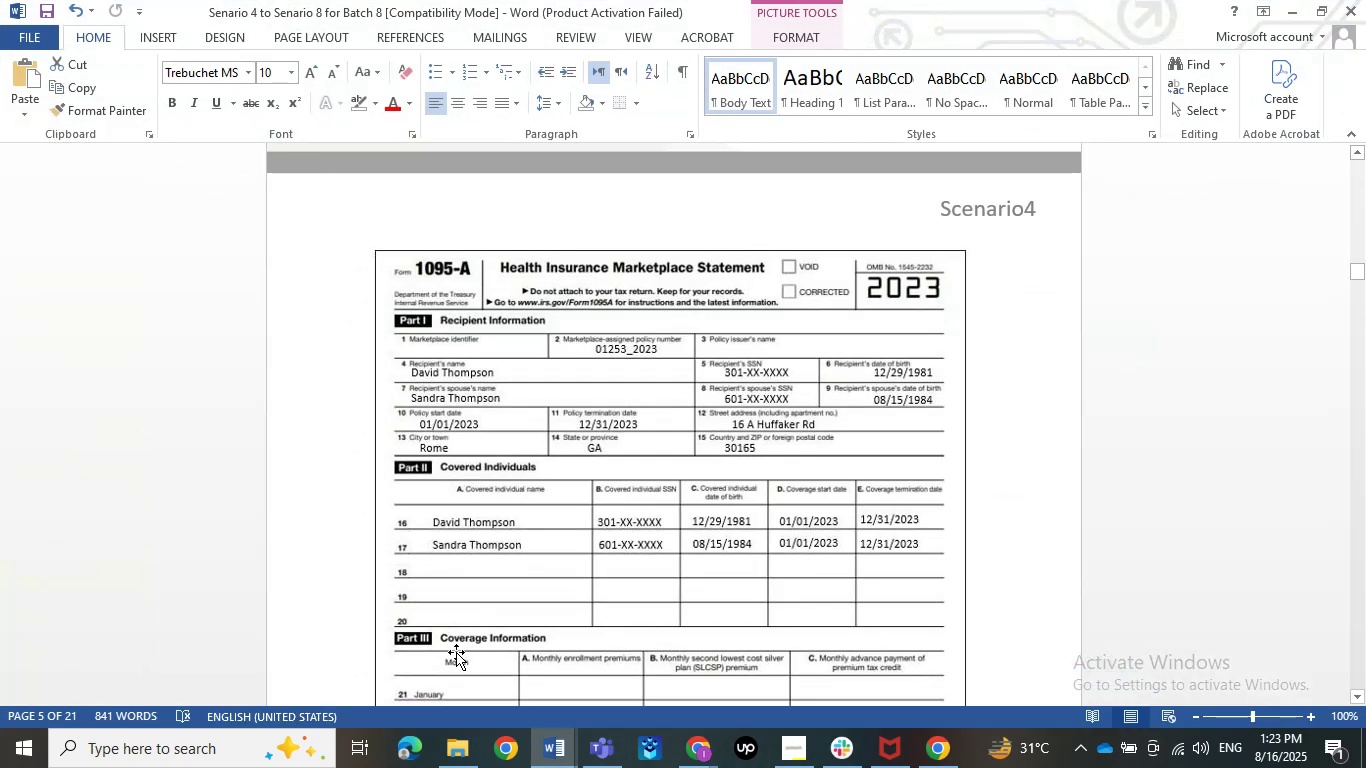 
scroll: coordinate [314, 576], scroll_direction: down, amount: 1.0
 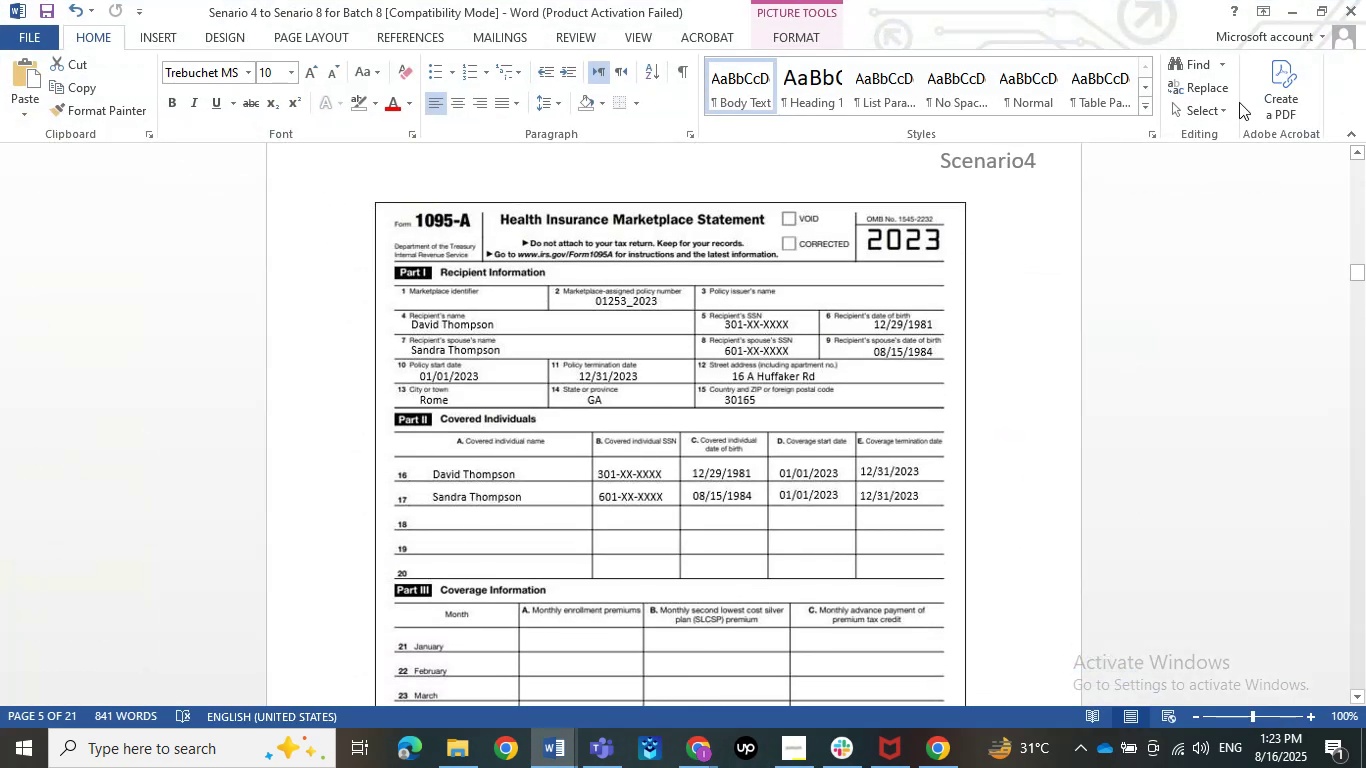 
left_click([1288, 14])
 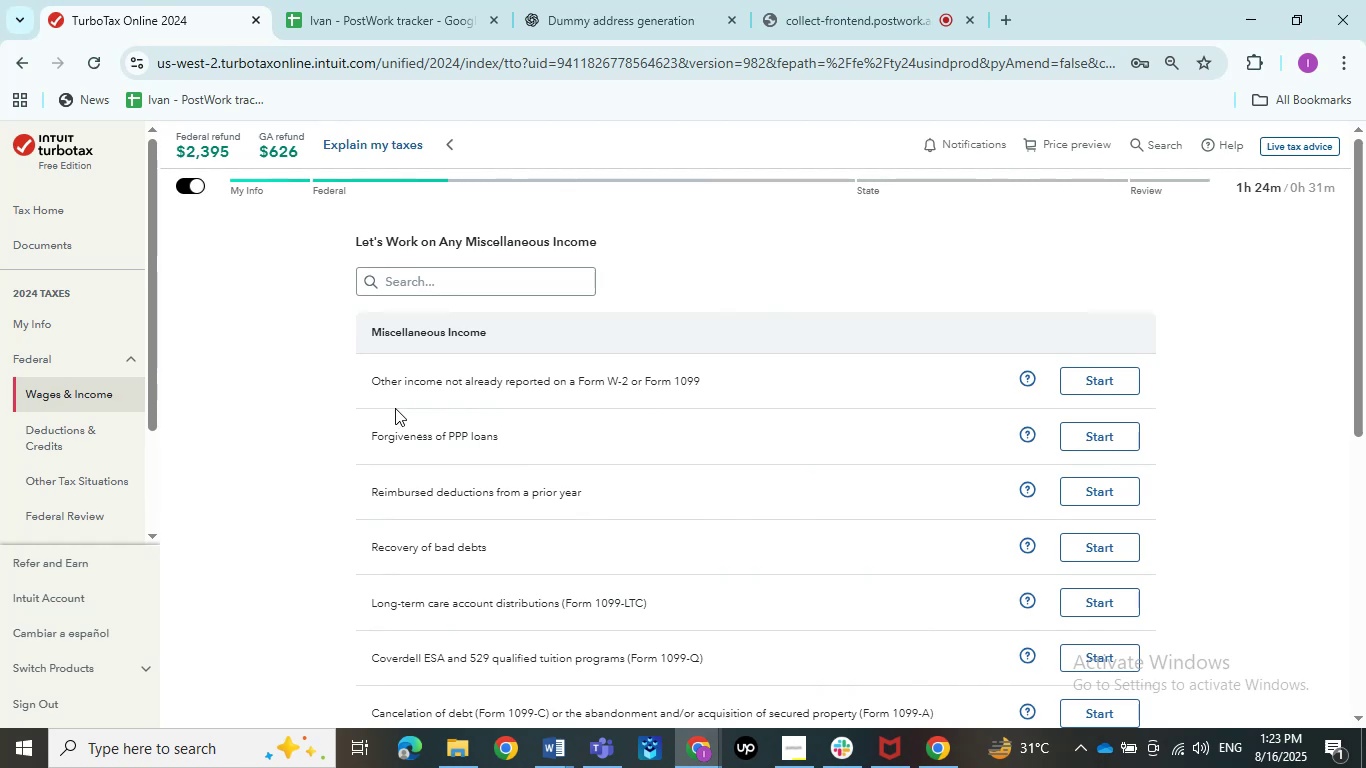 
scroll: coordinate [319, 404], scroll_direction: down, amount: 4.0
 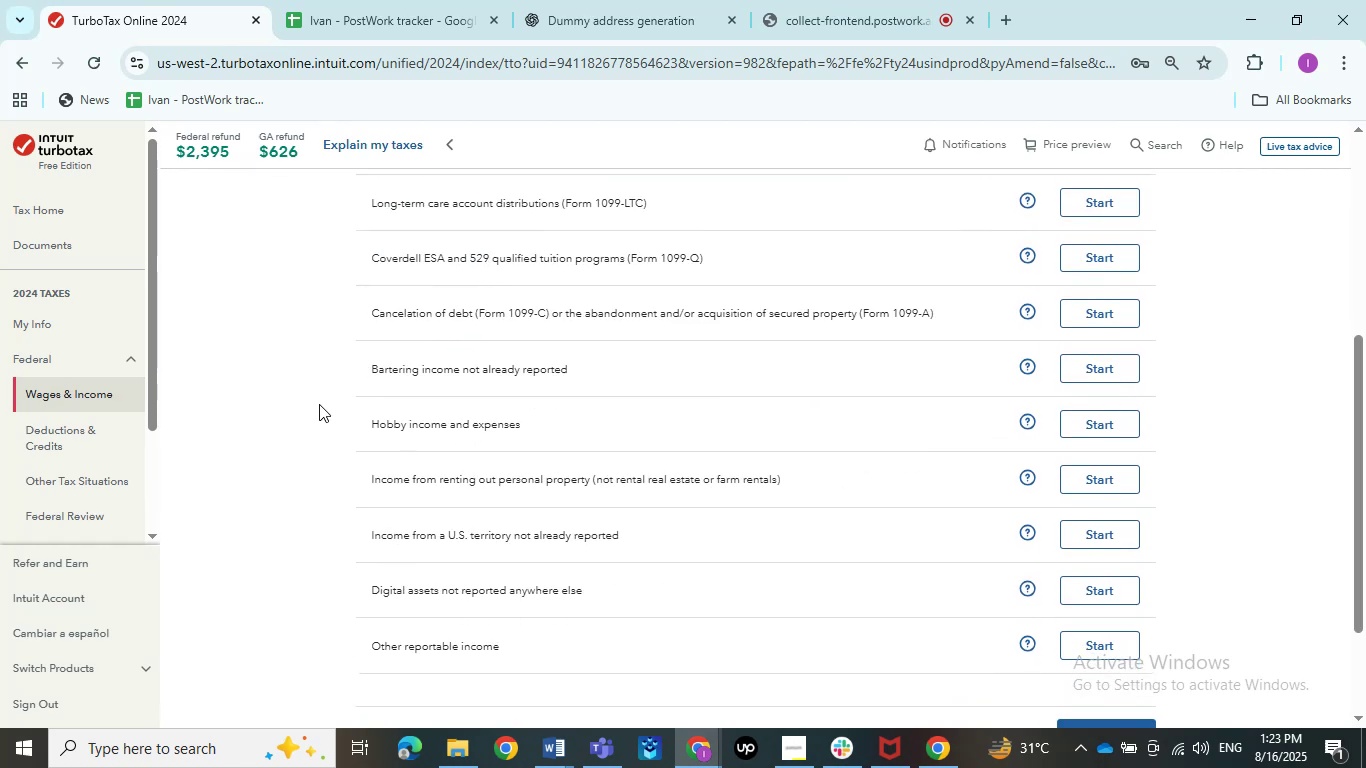 
scroll: coordinate [319, 404], scroll_direction: up, amount: 3.0
 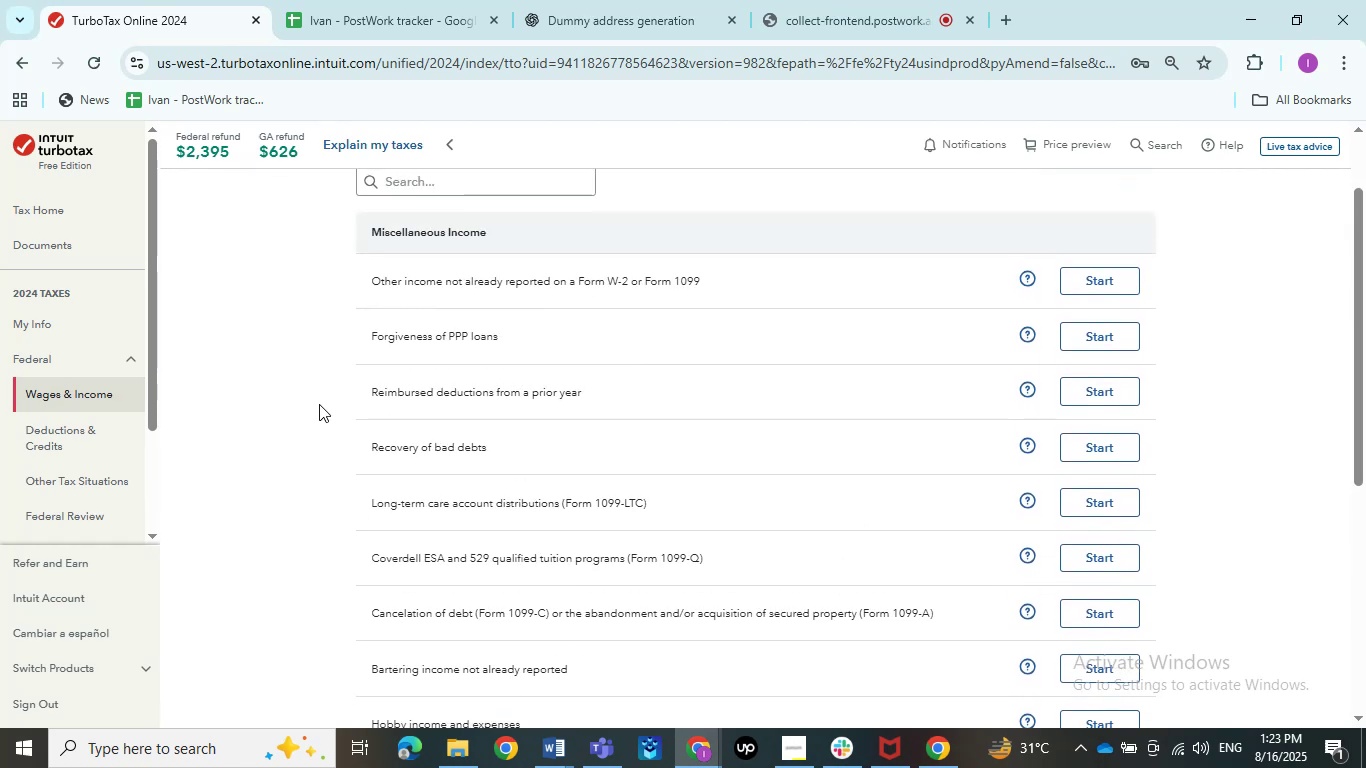 
scroll: coordinate [319, 404], scroll_direction: none, amount: 0.0
 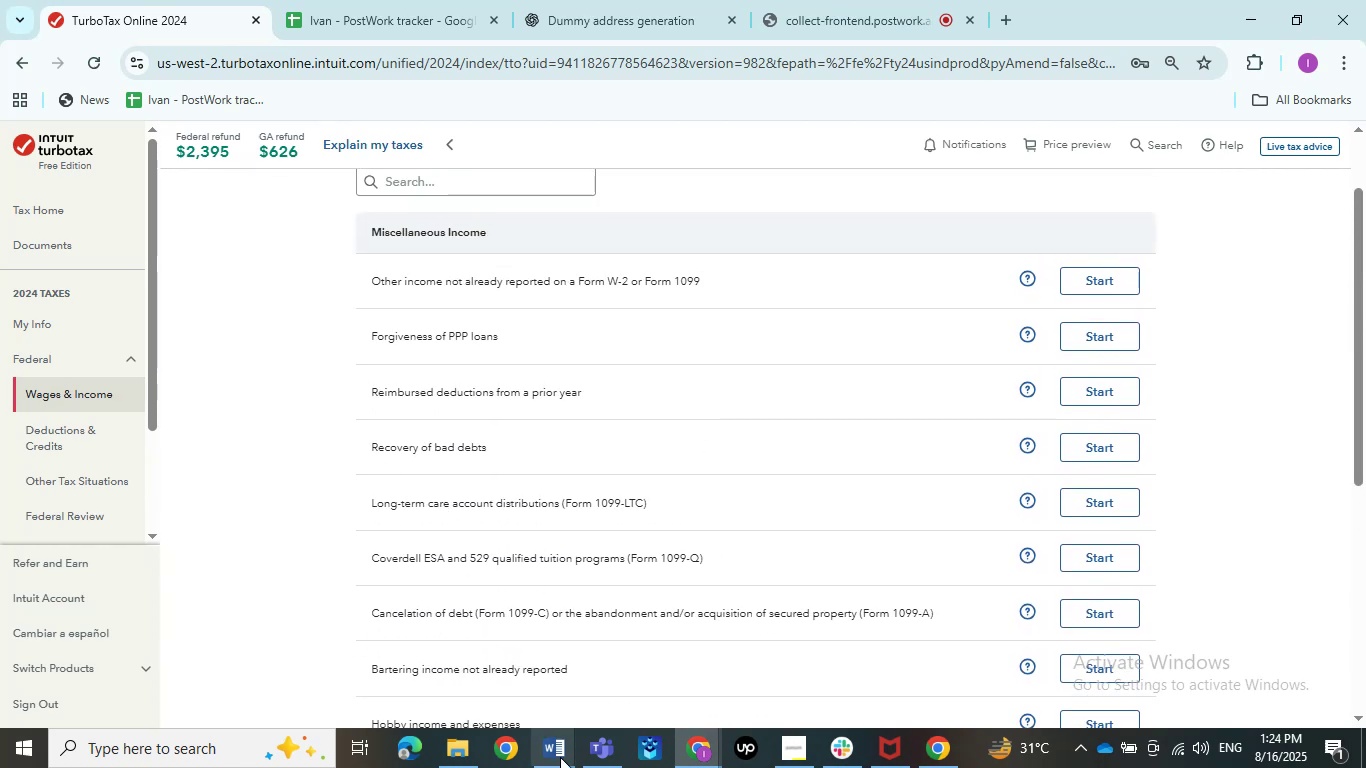 
double_click([423, 635])
 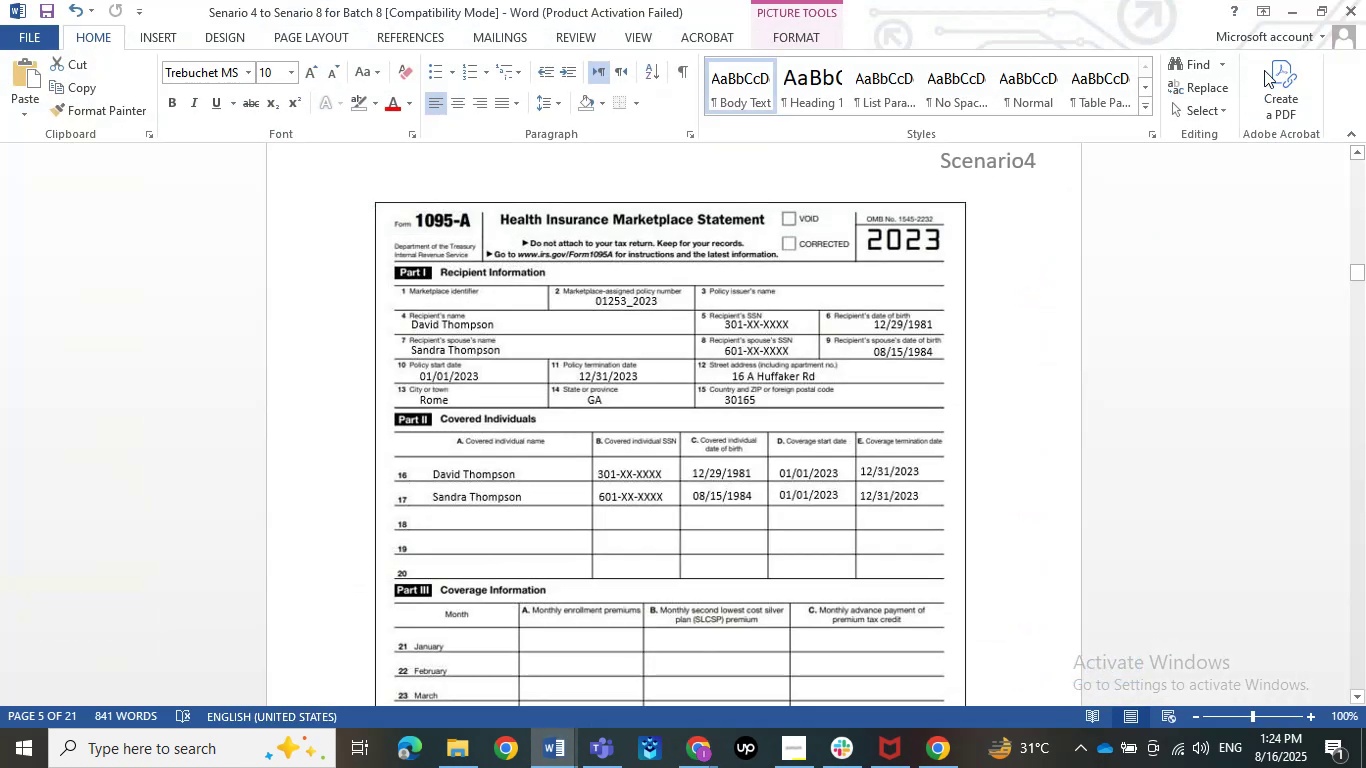 
left_click([1294, 18])
 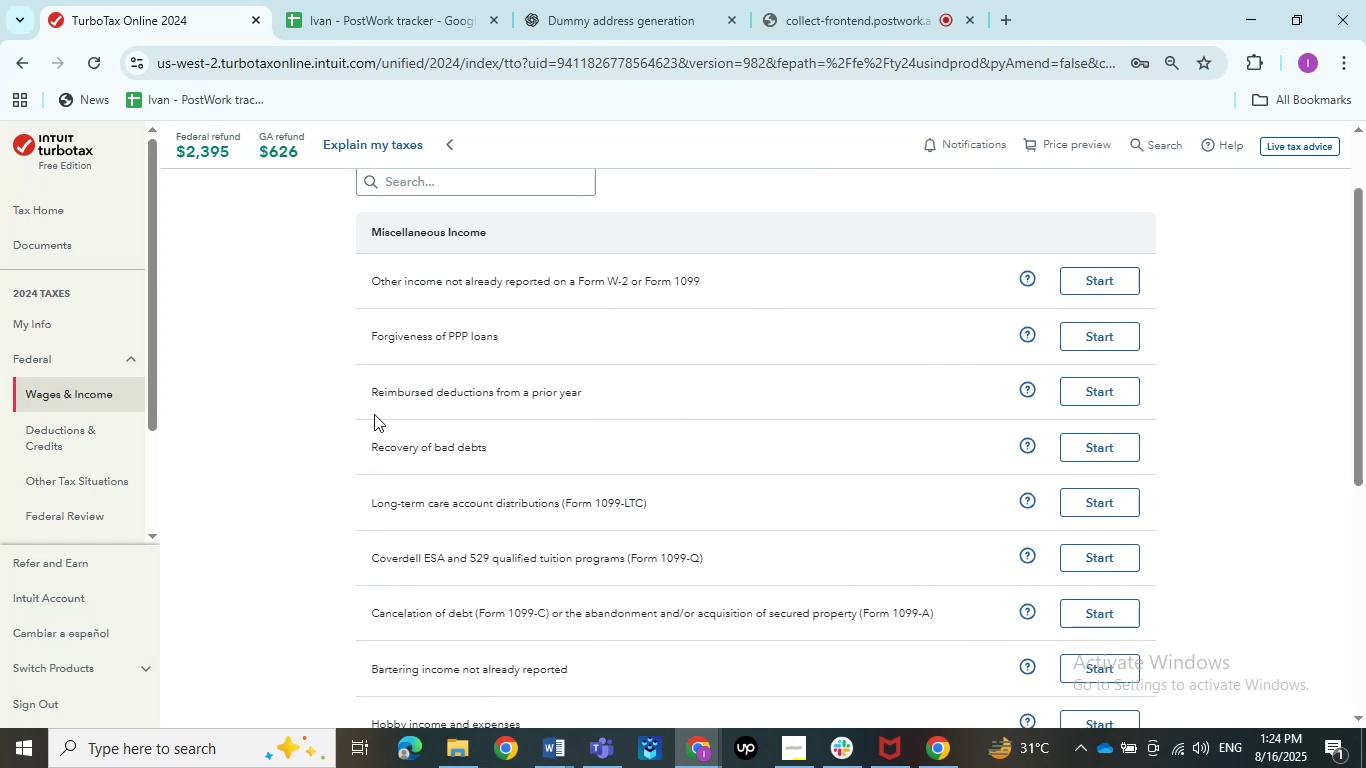 
wait(6.76)
 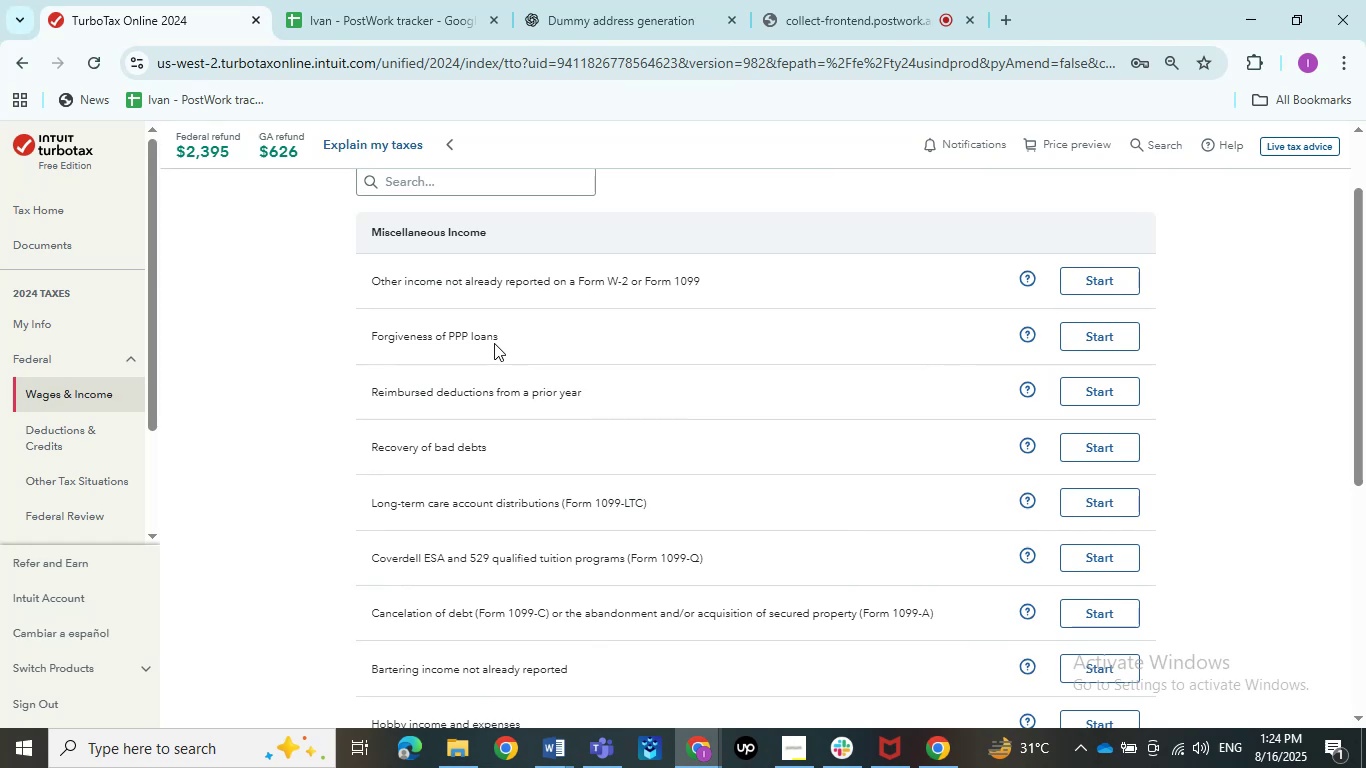 
scroll: coordinate [439, 627], scroll_direction: down, amount: 3.0
 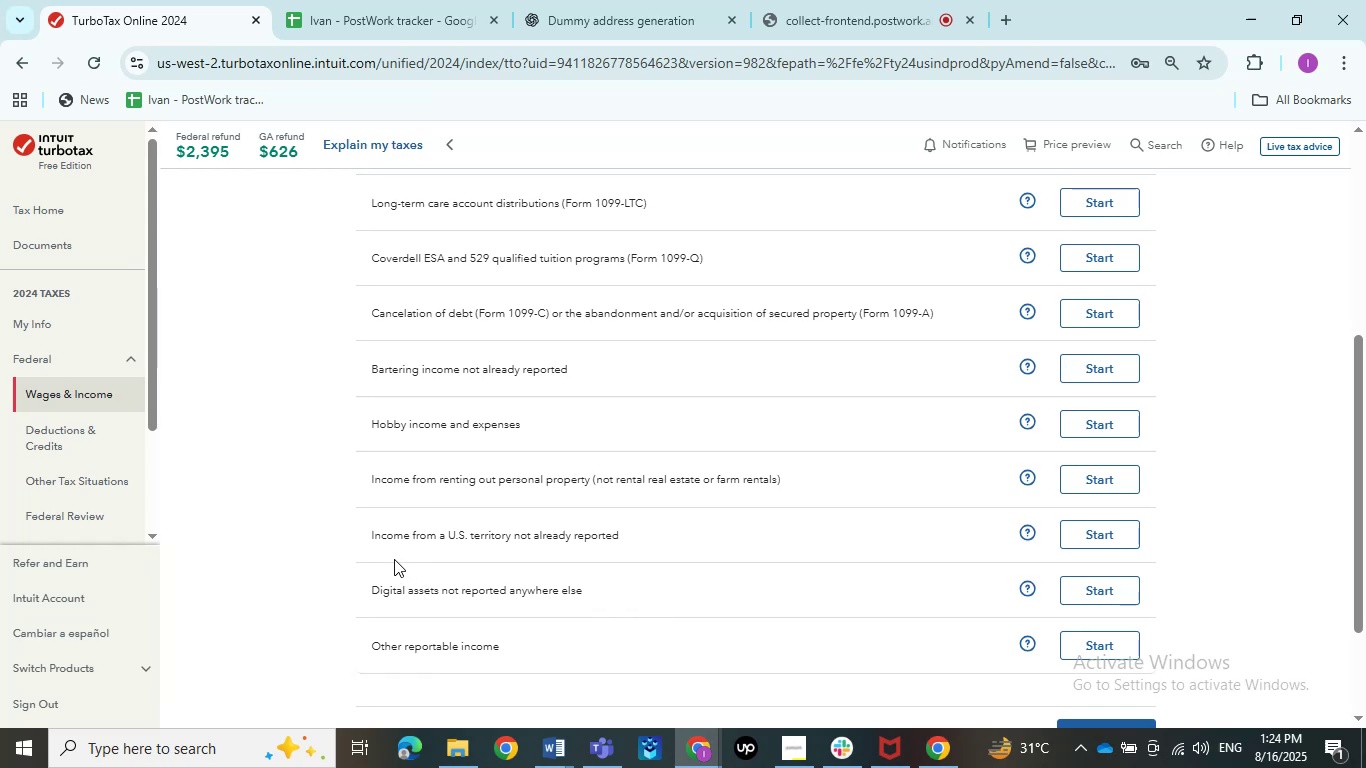 
wait(9.24)
 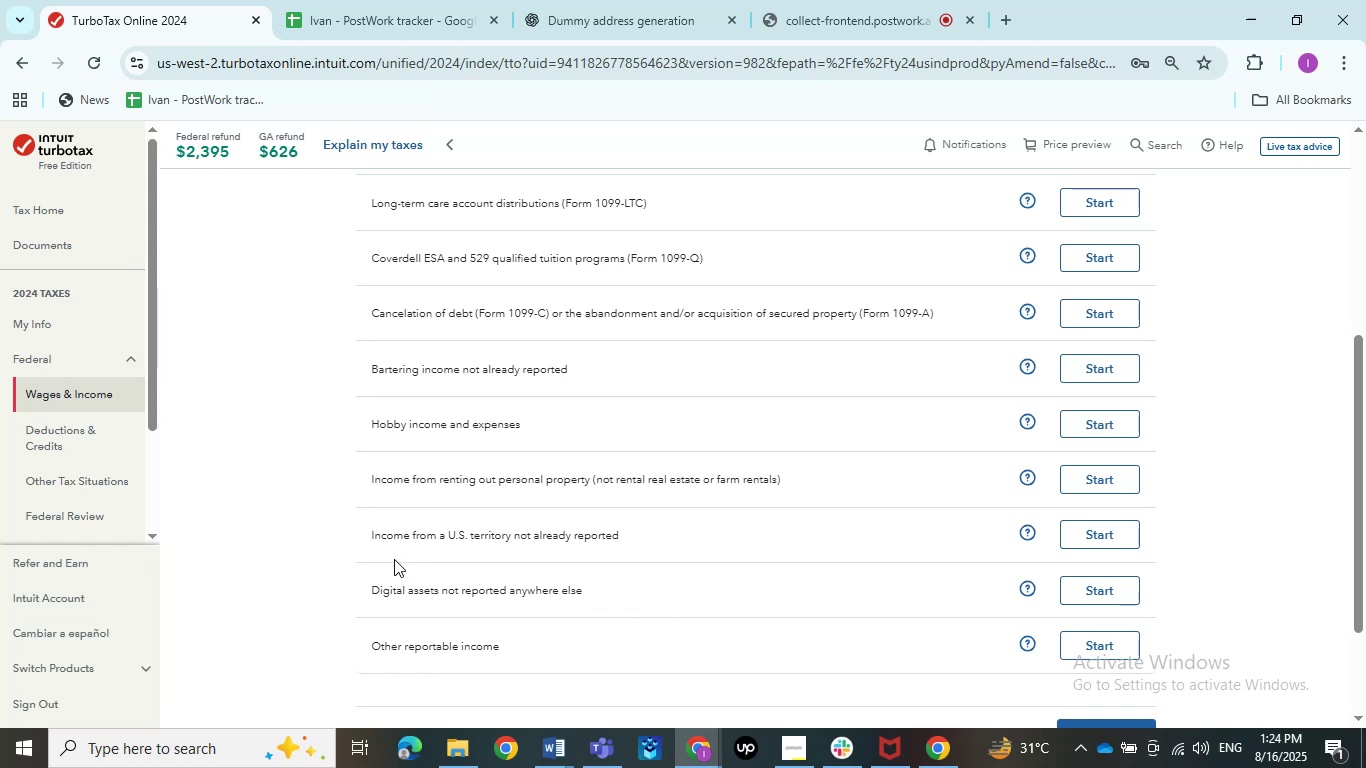 
double_click([451, 681])
 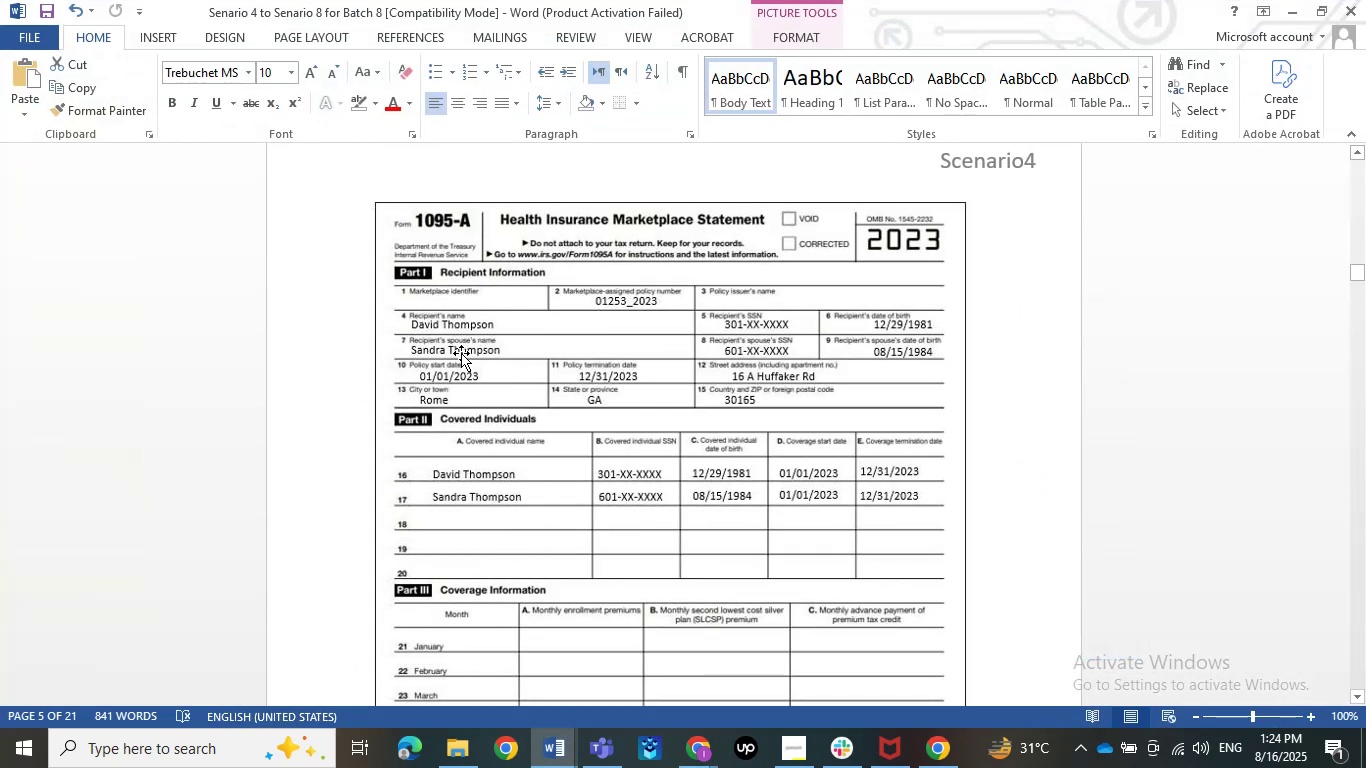 
scroll: coordinate [692, 480], scroll_direction: none, amount: 0.0
 